 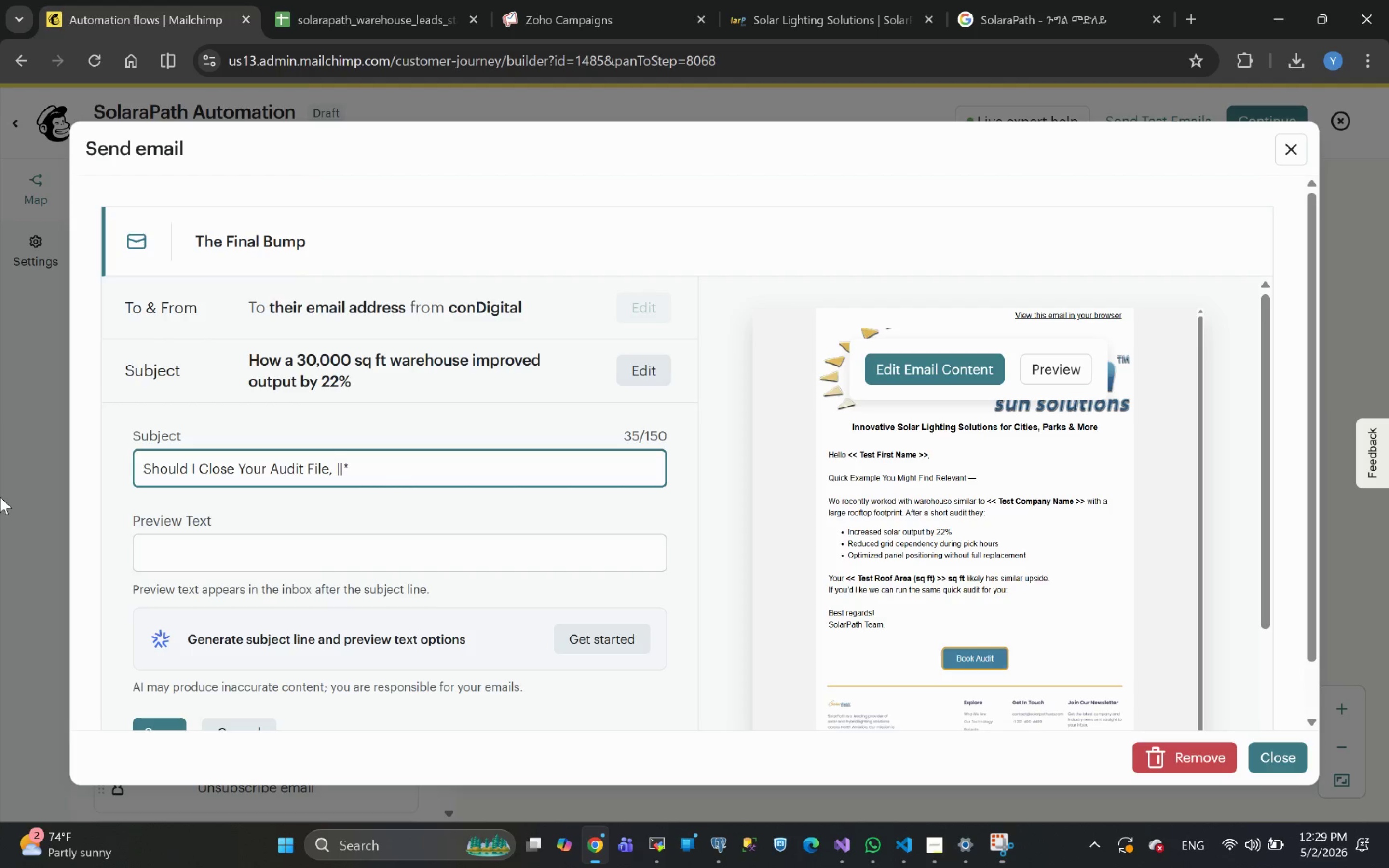 
key(ArrowLeft)
 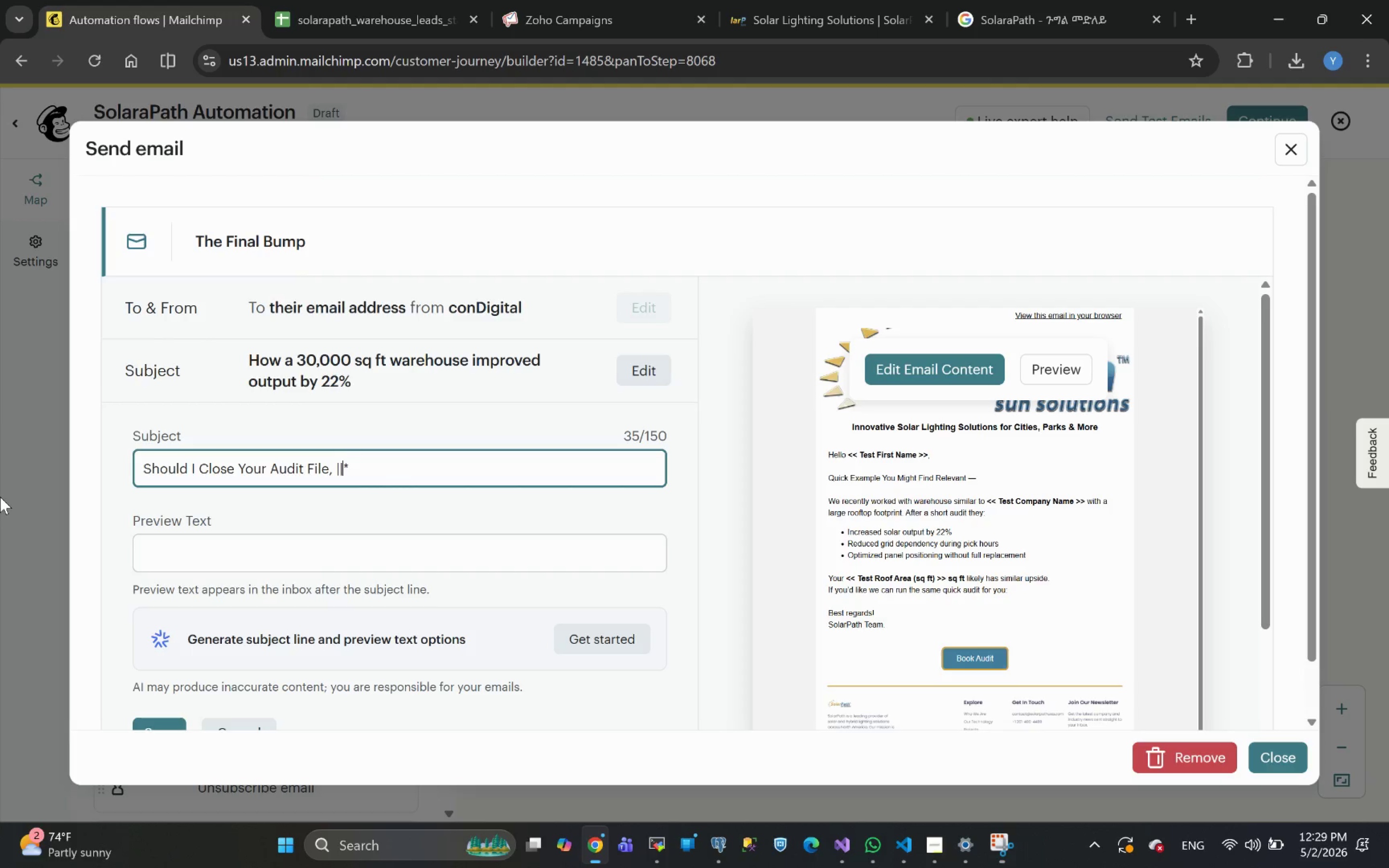 
key(ArrowLeft)
 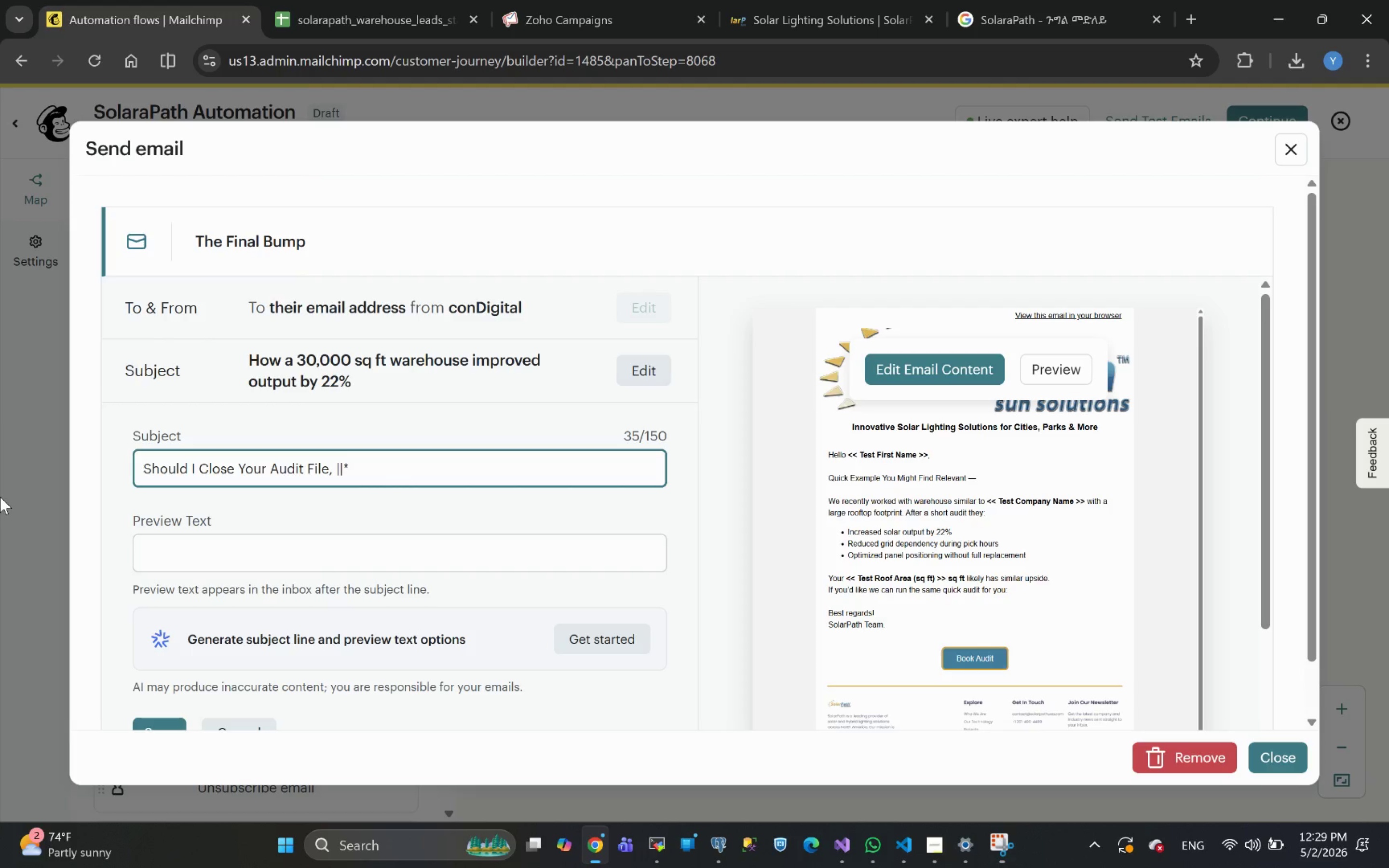 
type(FNAME)
 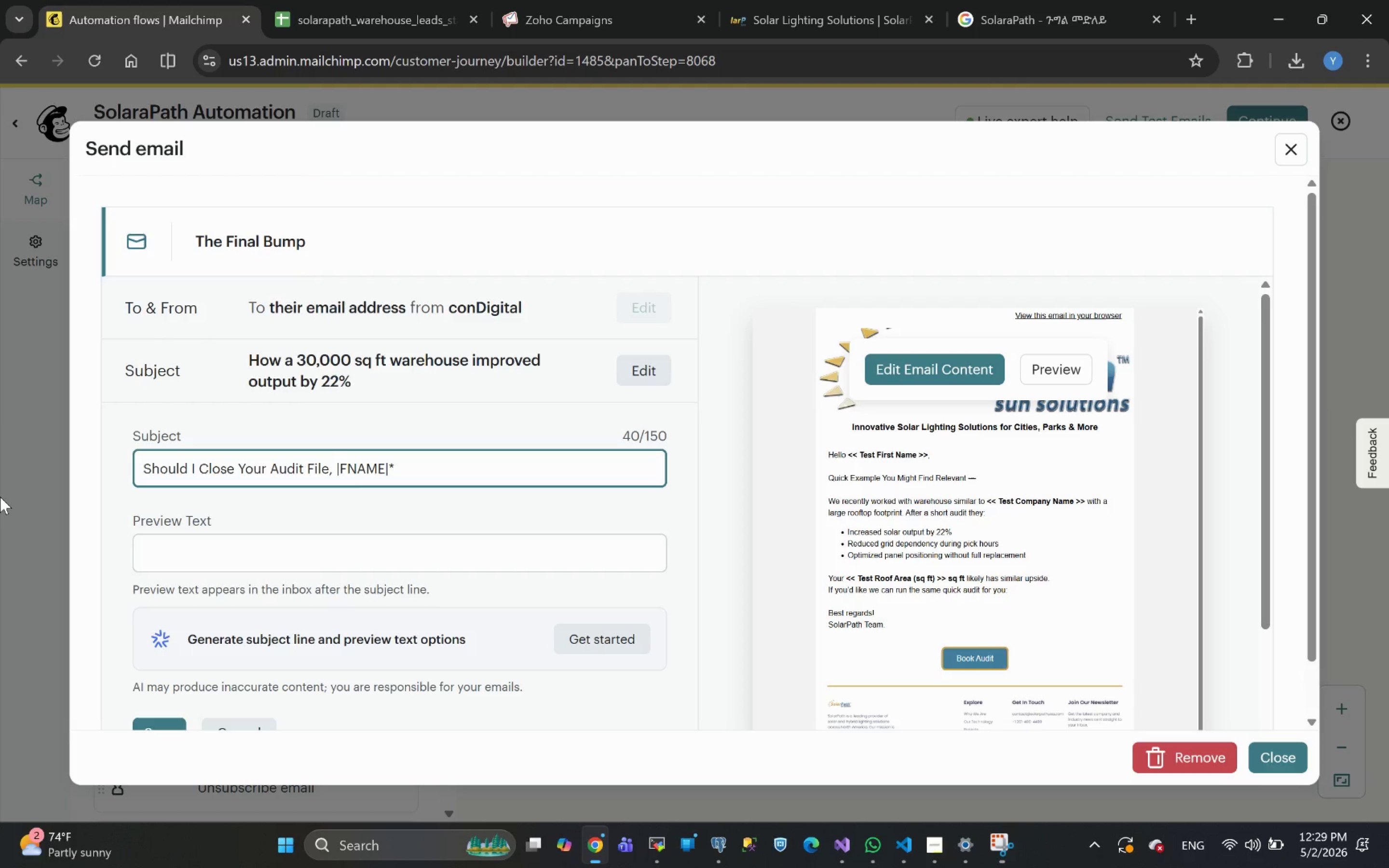 
key(ArrowRight)
 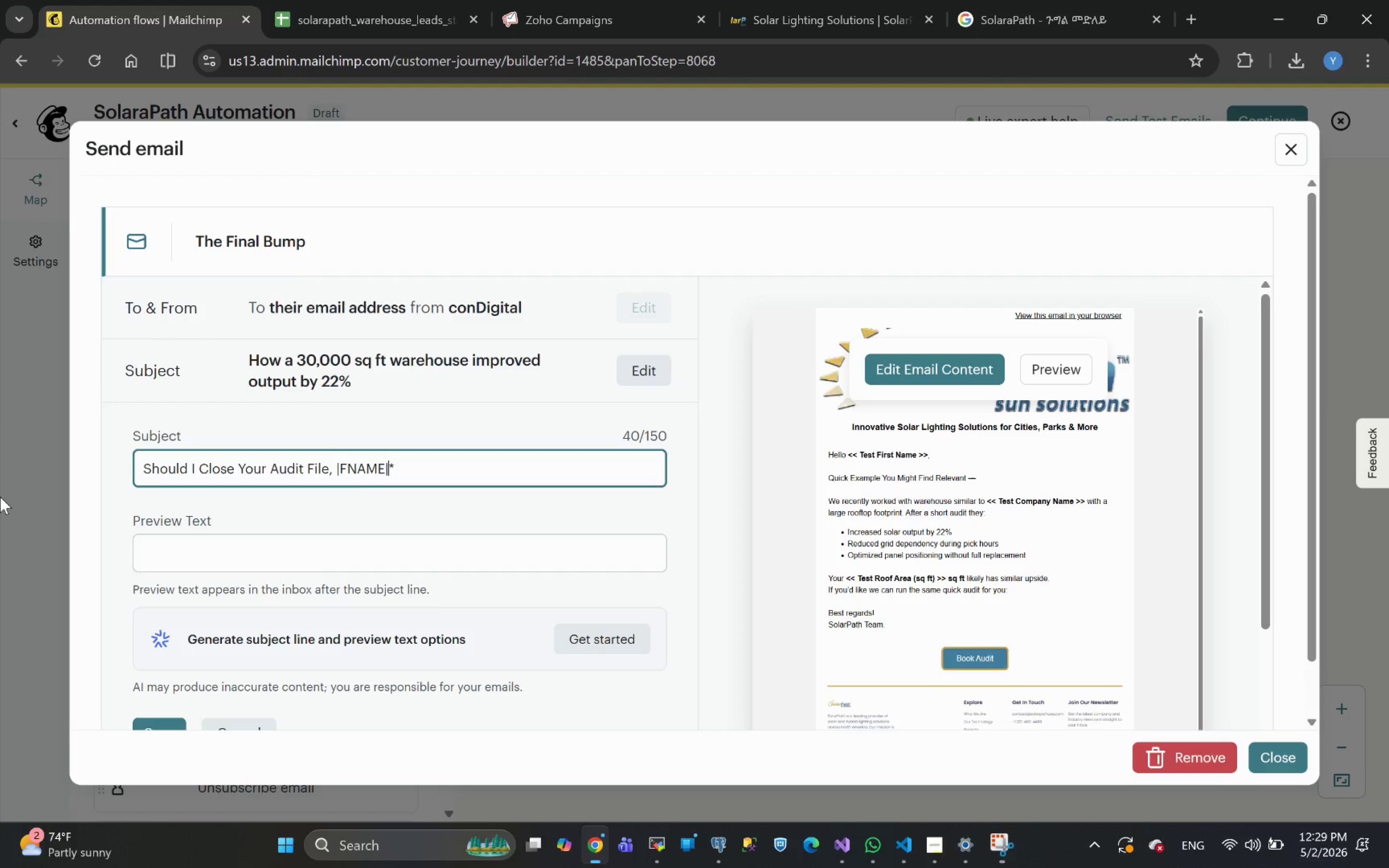 
key(ArrowRight)
 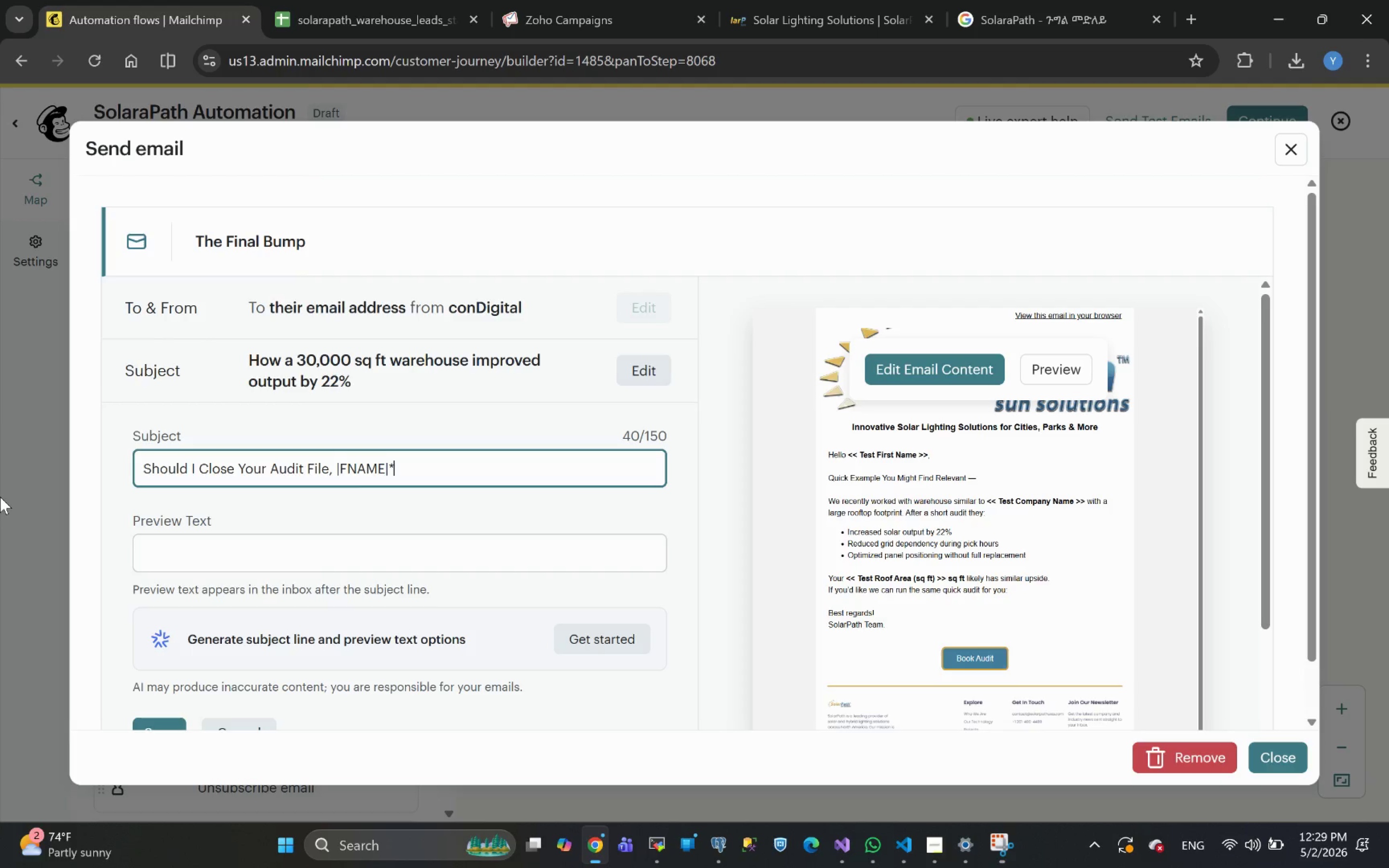 
key(Space)
 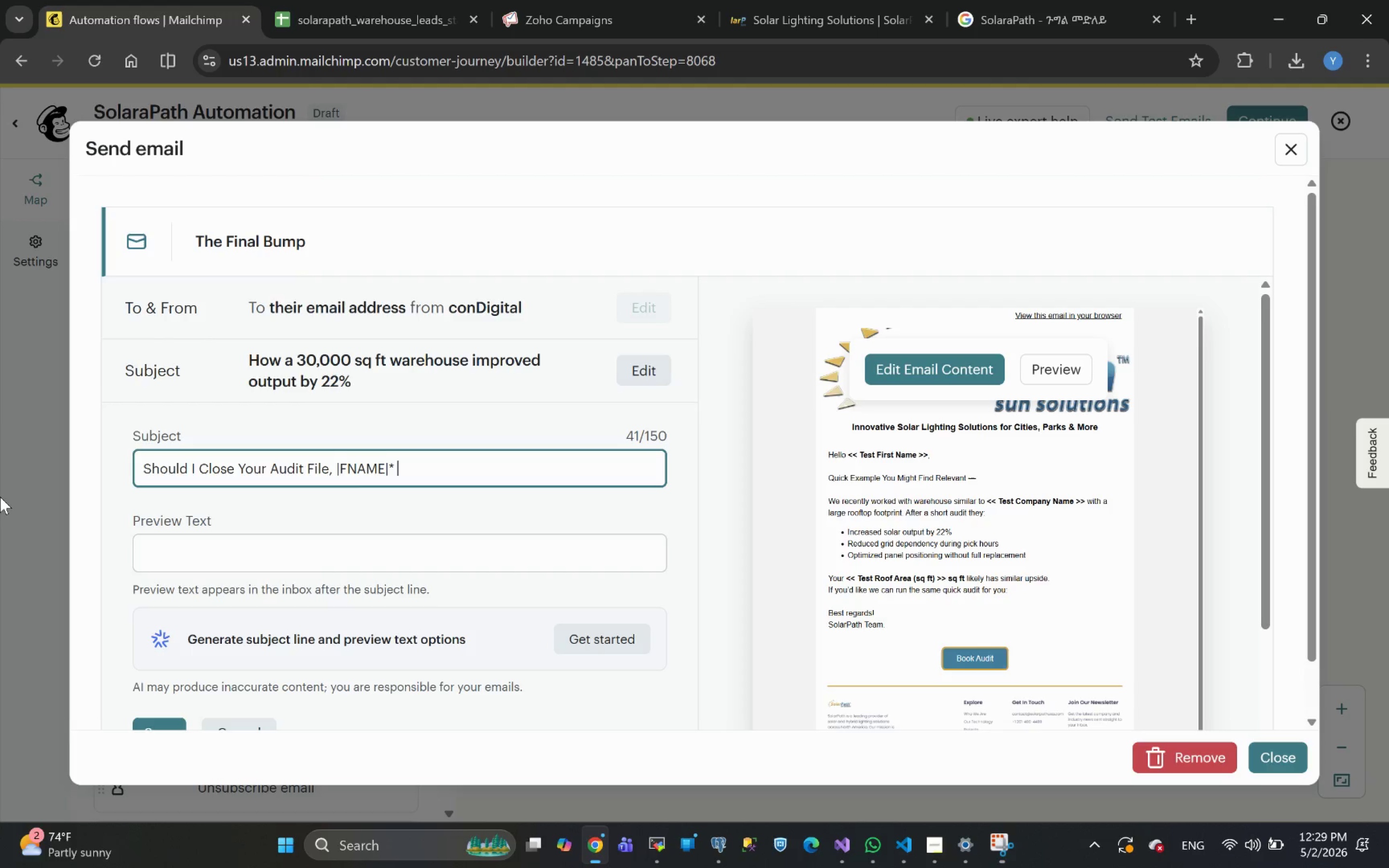 
key(Shift+ShiftRight)
 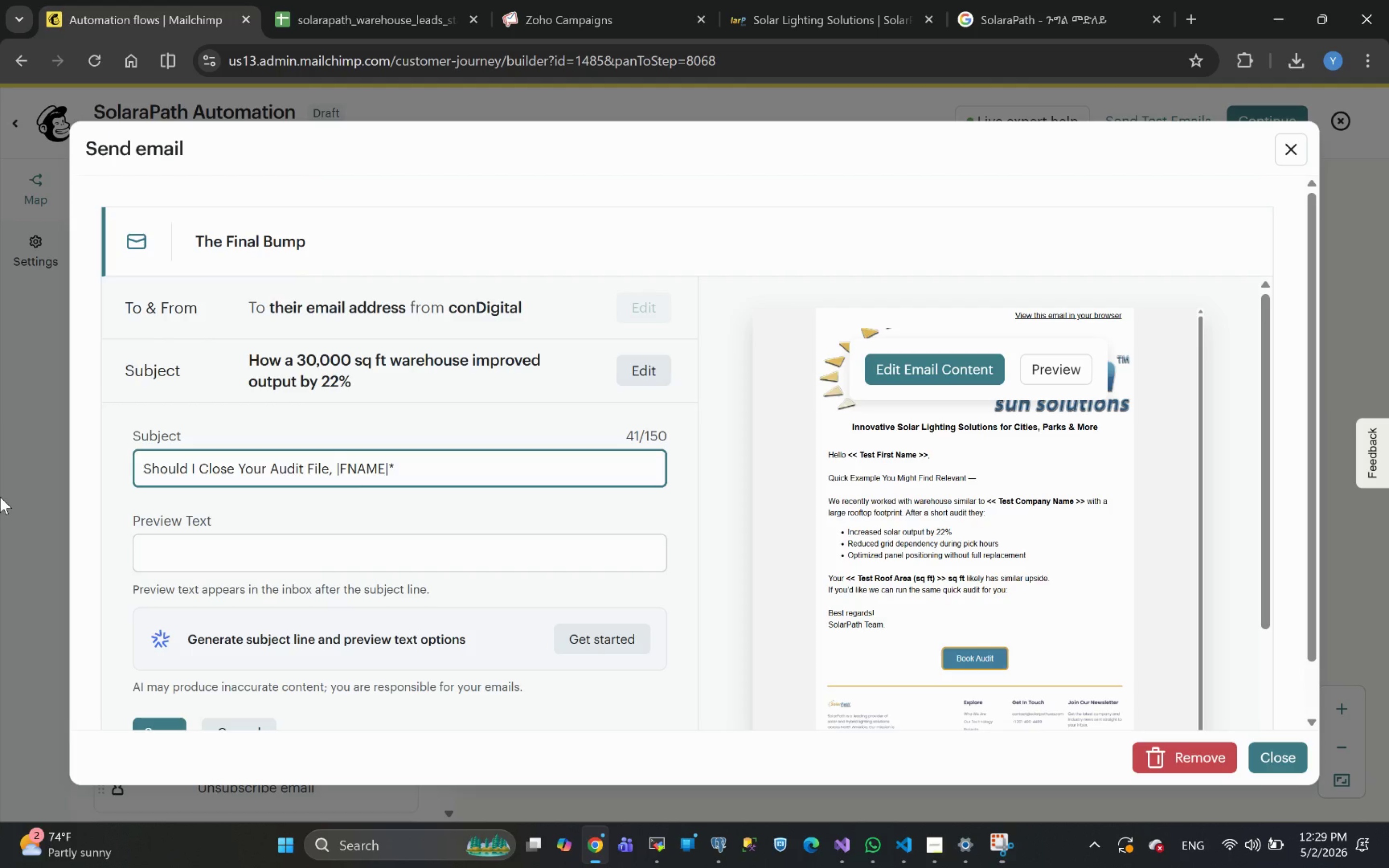 
key(Shift+Slash)
 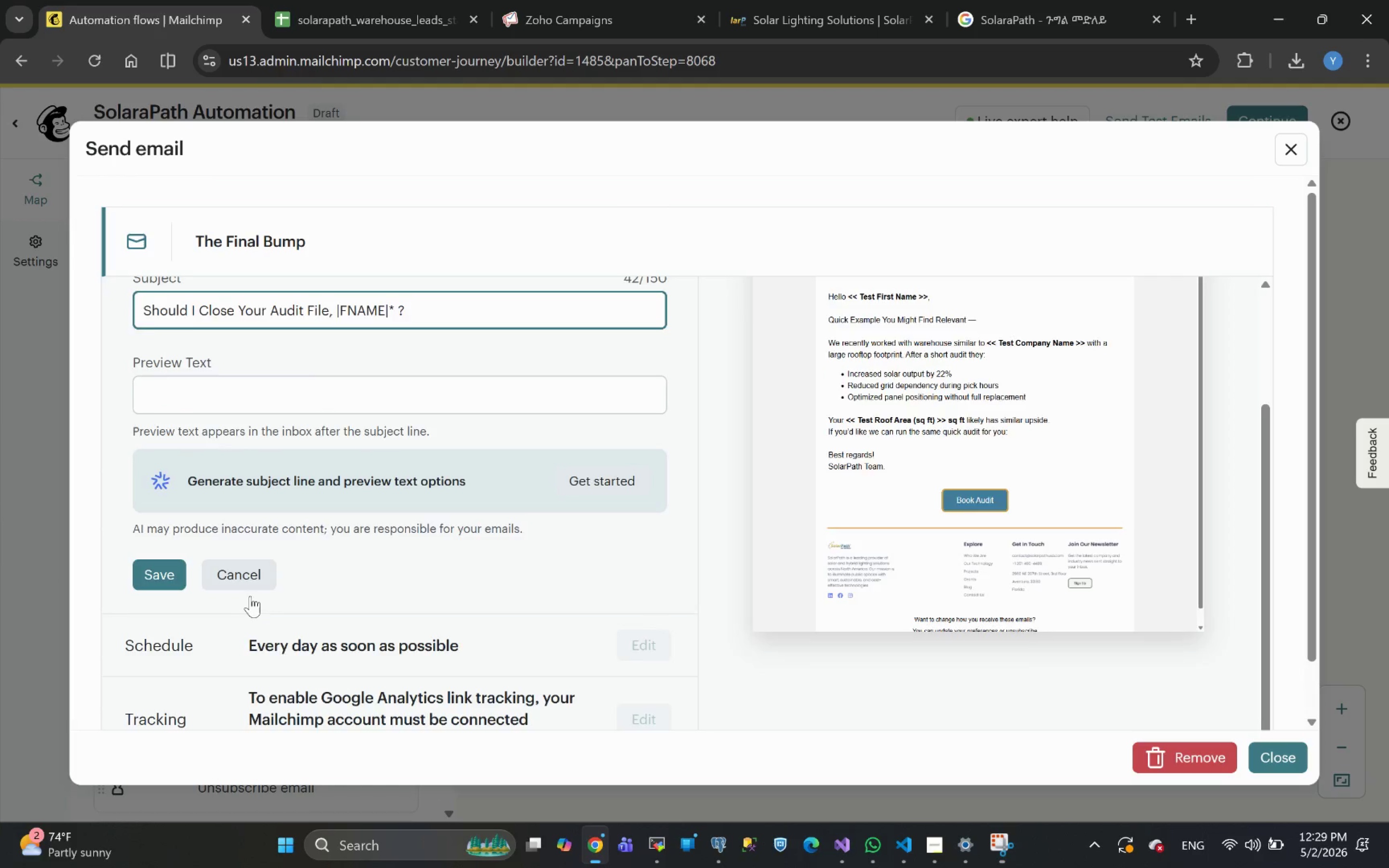 
left_click([171, 573])
 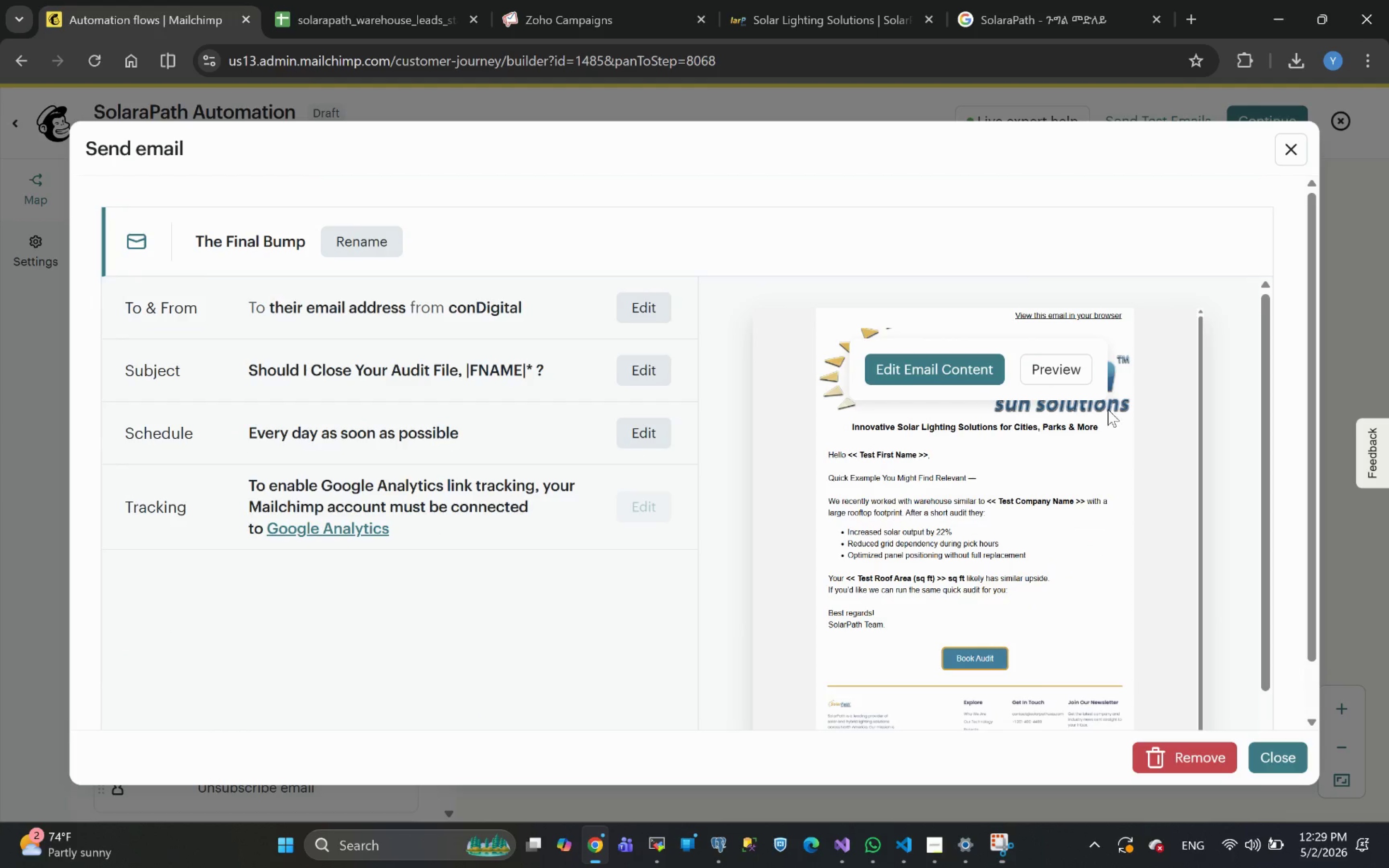 
left_click([906, 369])
 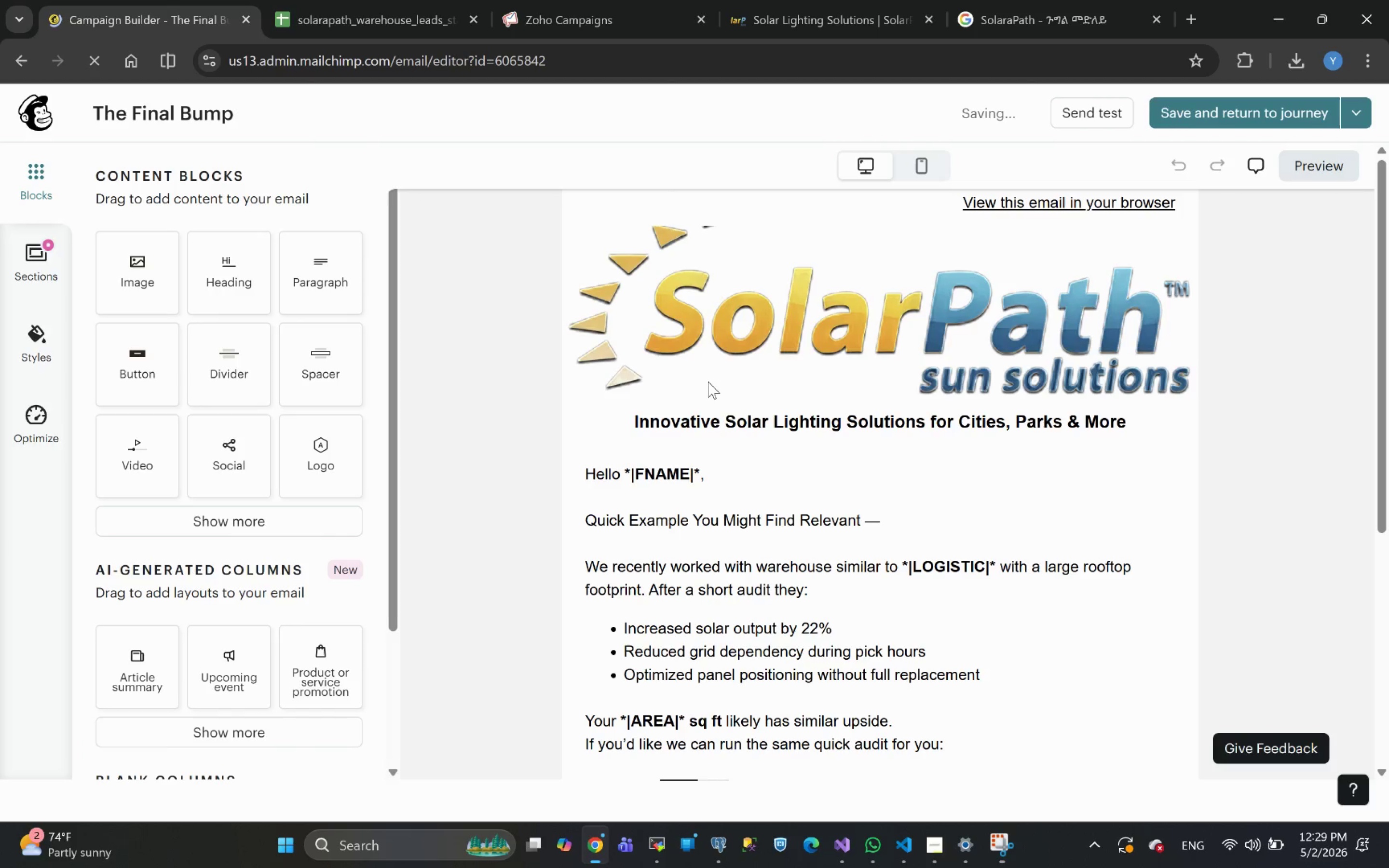 
wait(15.05)
 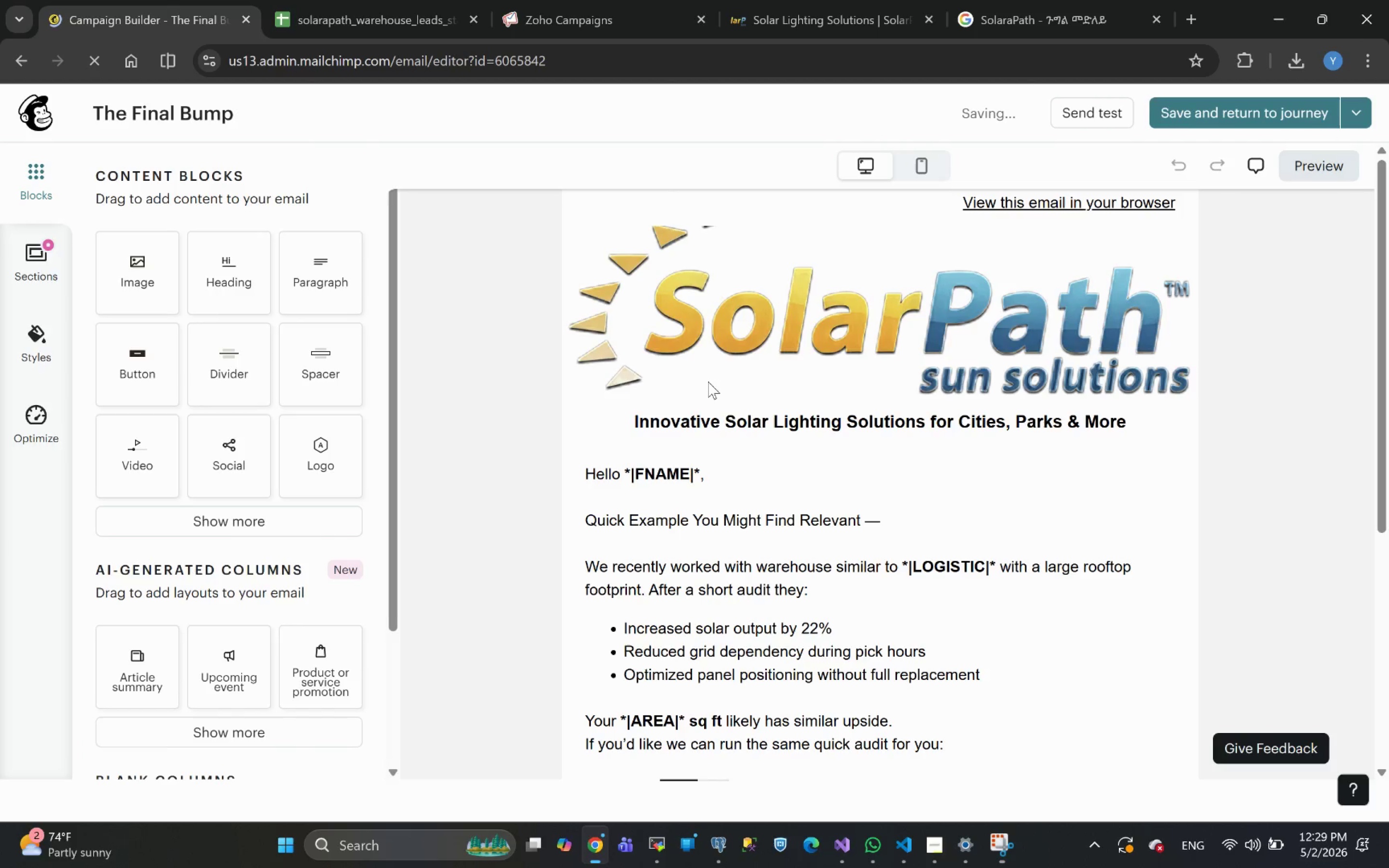 
left_click_drag(start_coordinate=[958, 702], to_coordinate=[581, 474])
 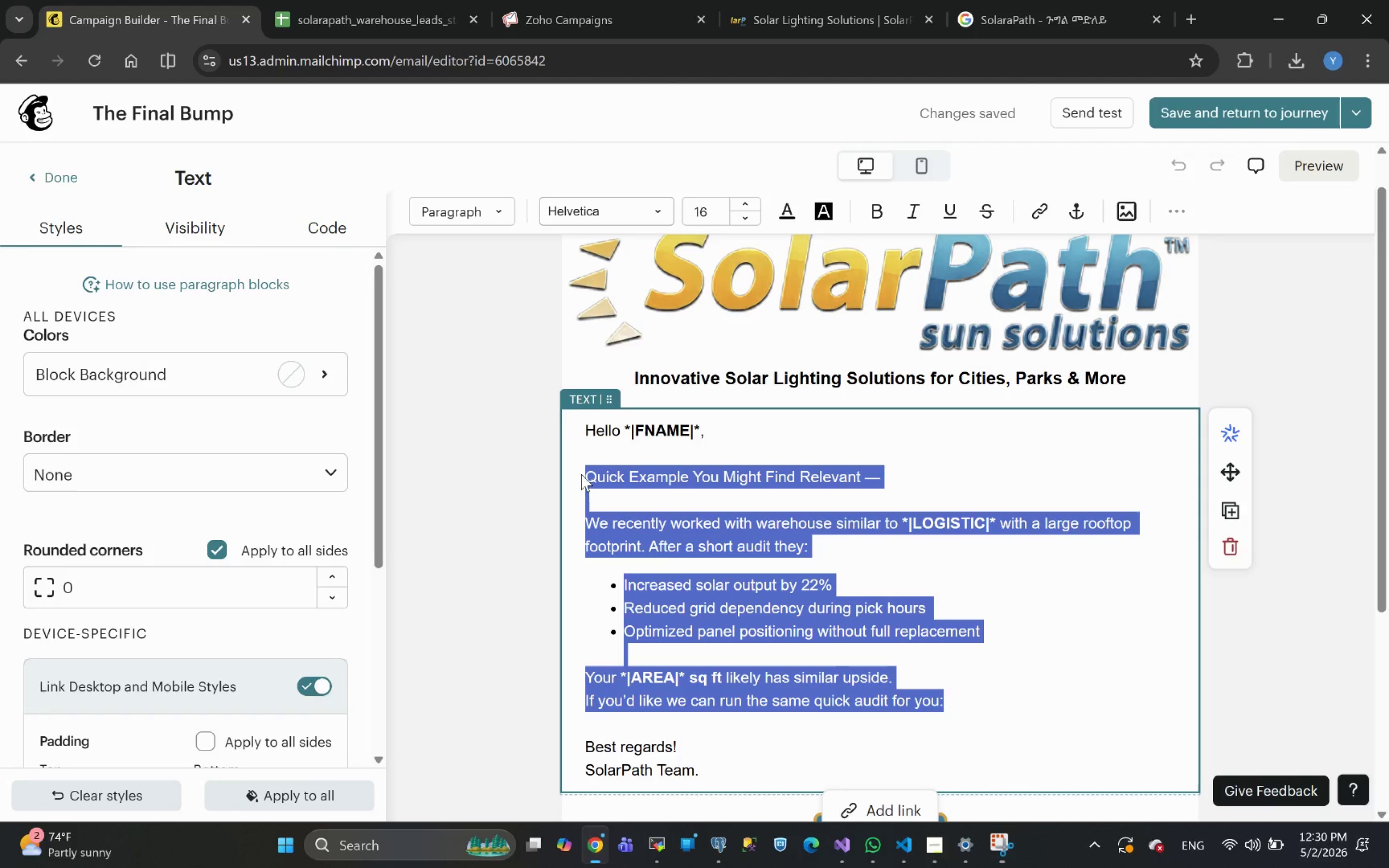 
key(Backspace)
 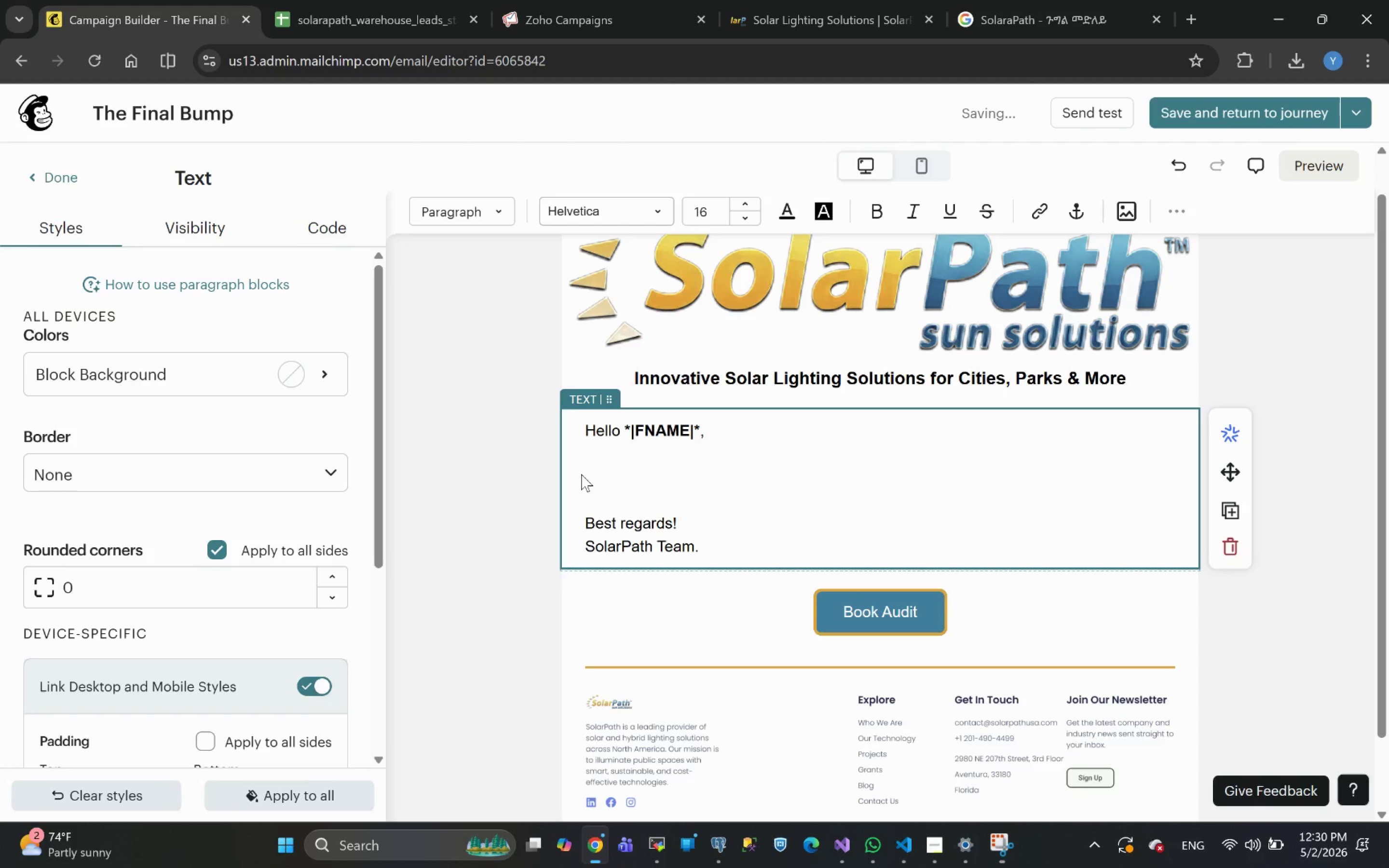 
key(Backspace)
 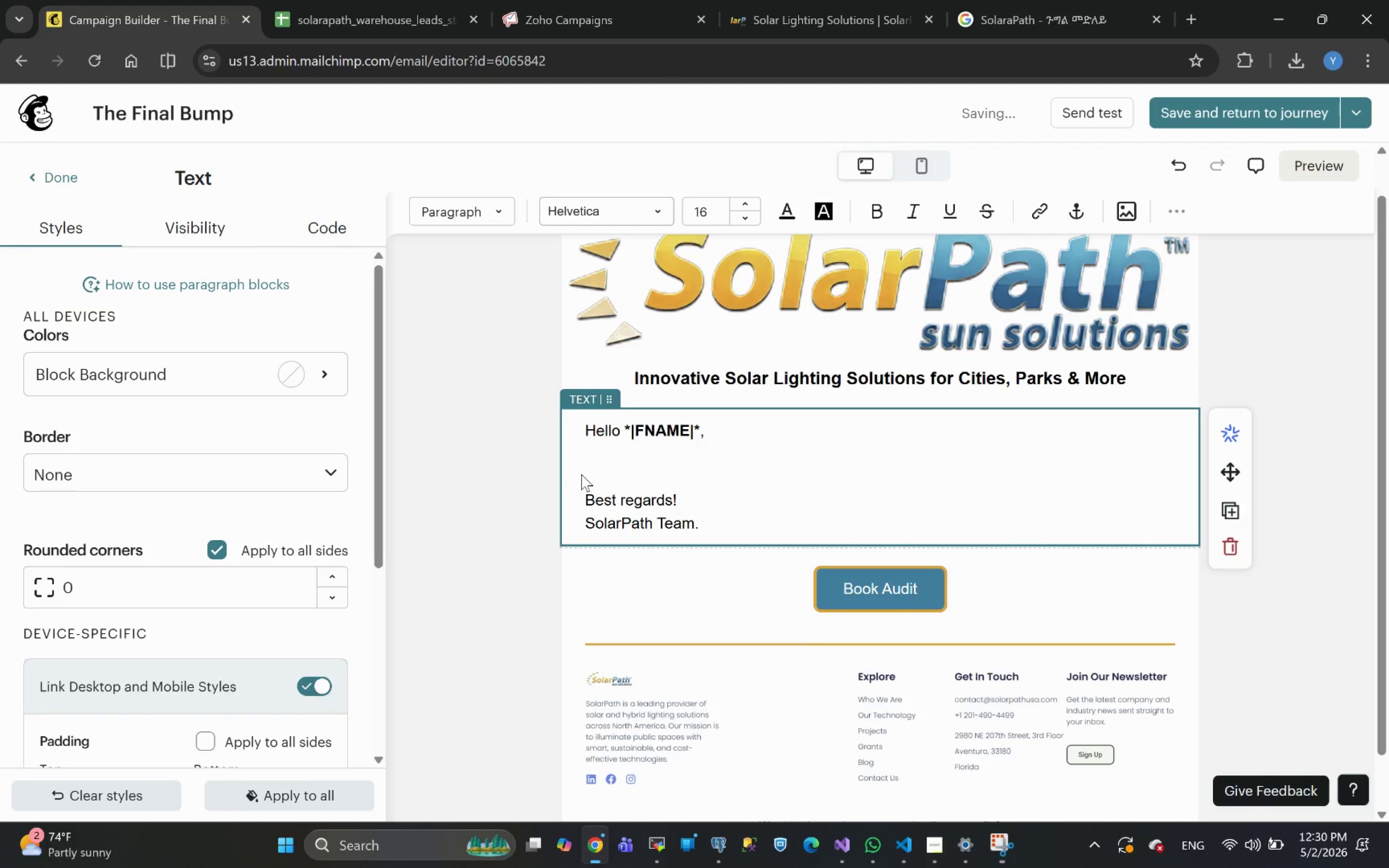 
key(Enter)
 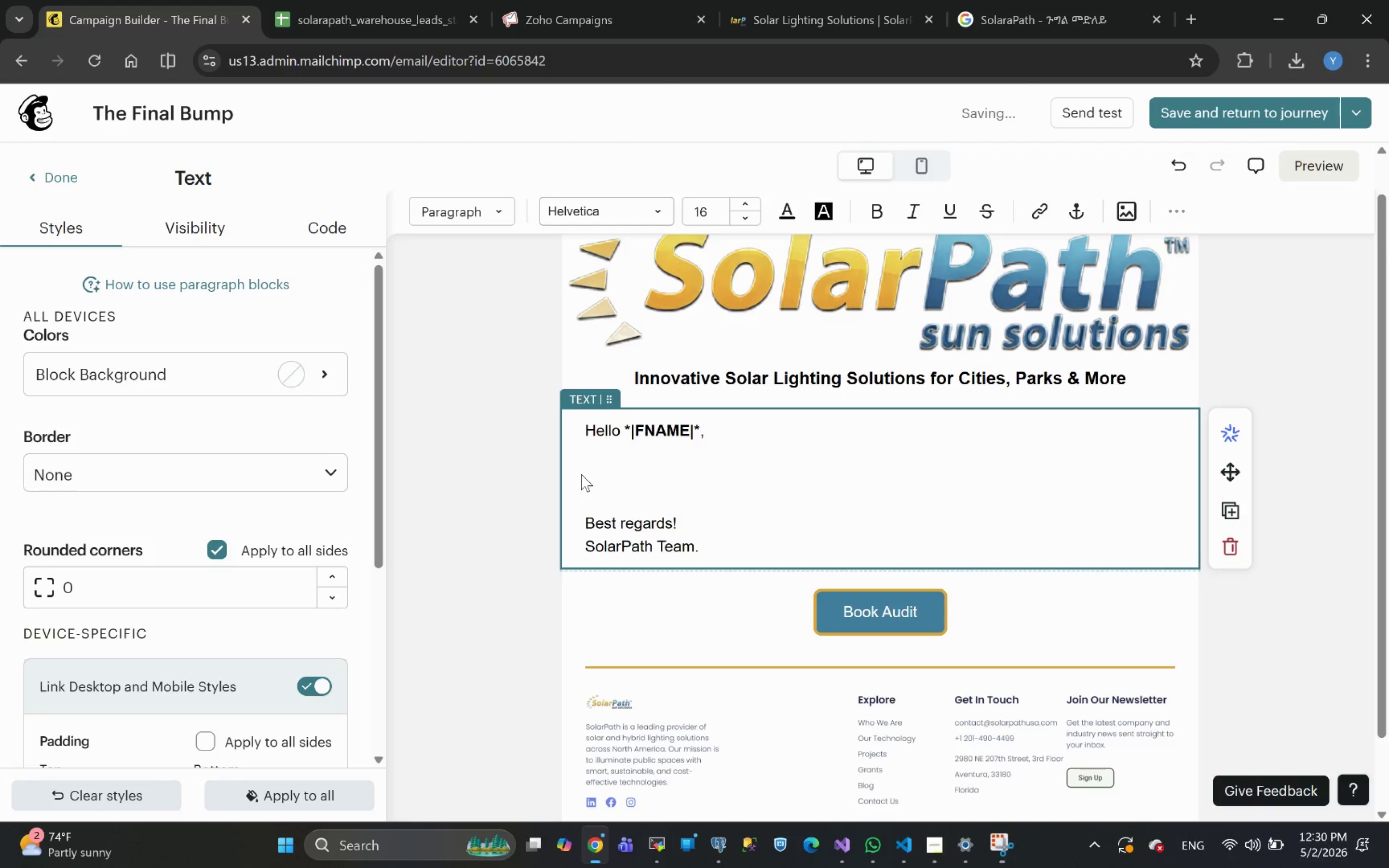 
type(I bh)
key(Backspace)
key(Backspace)
type(haven't heard back from you )
 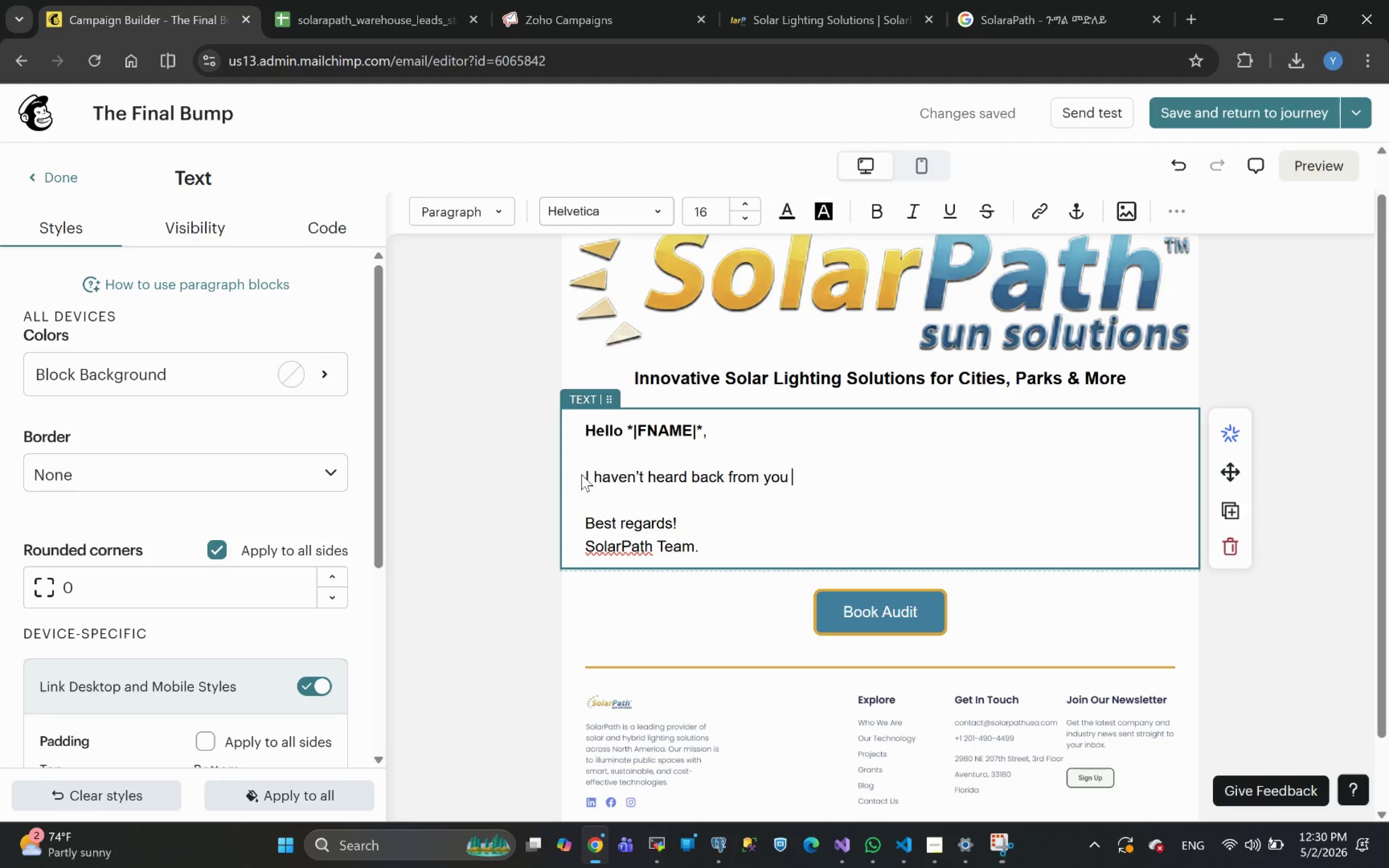 
wait(5.69)
 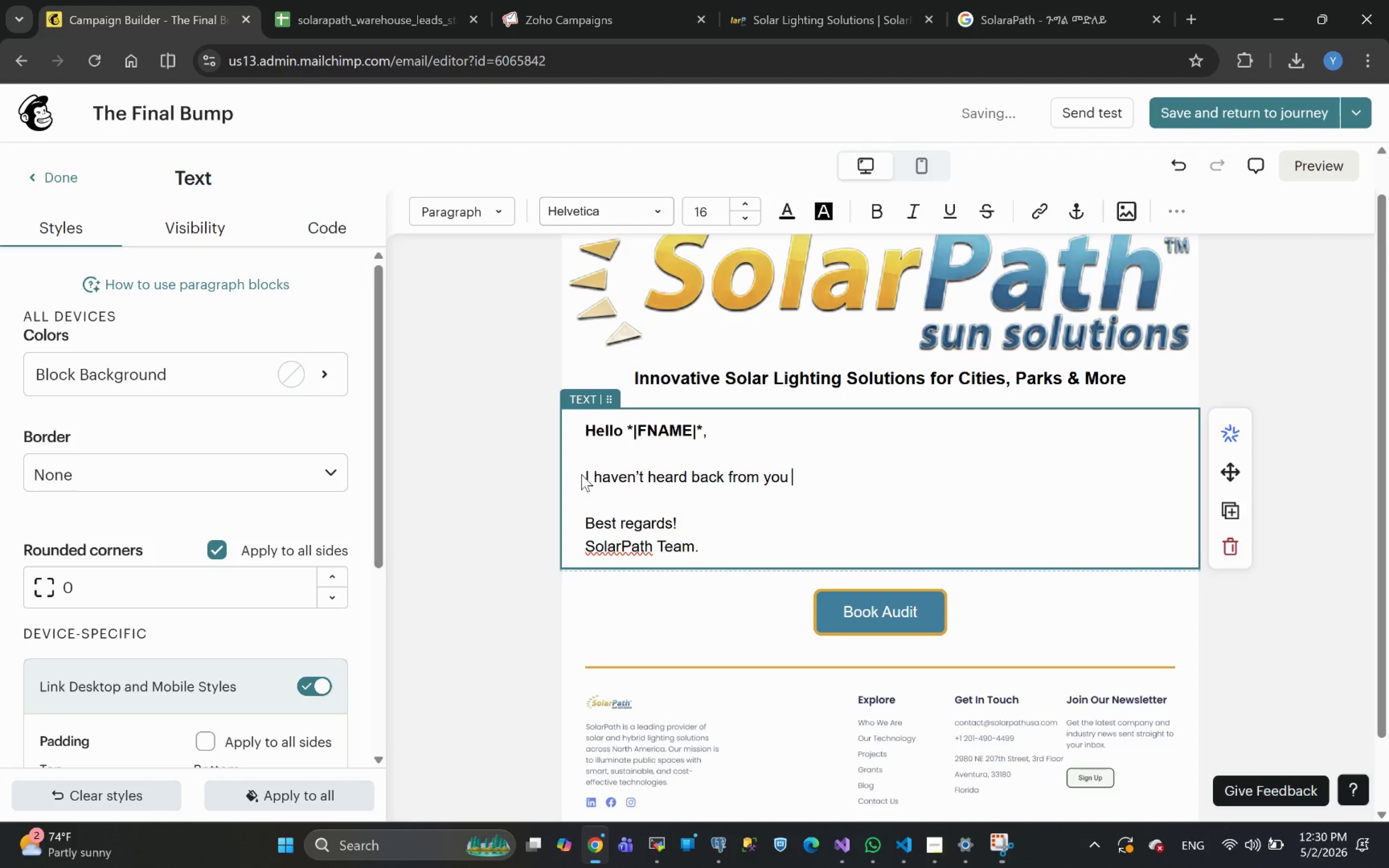 
type(regarding the )
 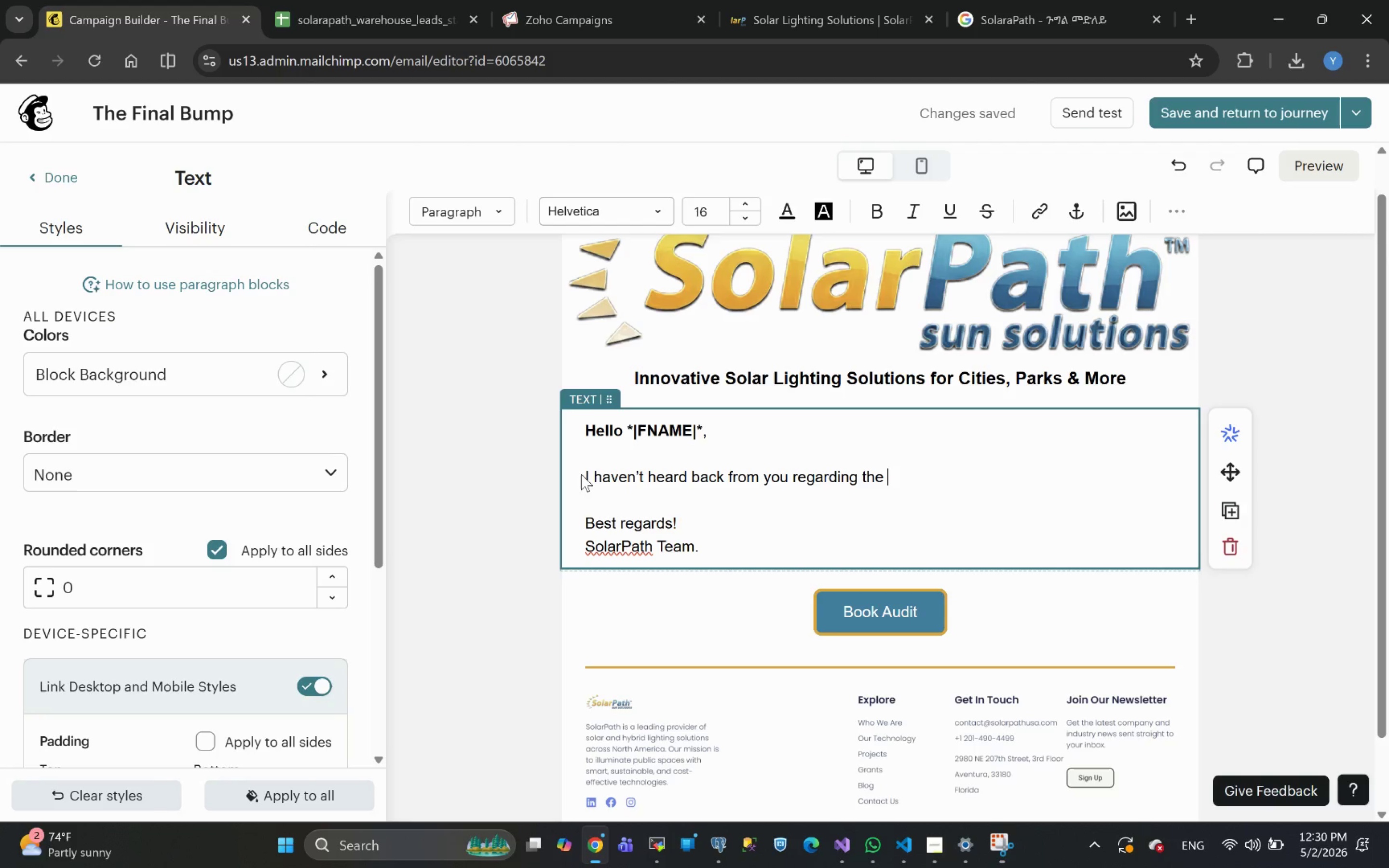 
type(audit for )
 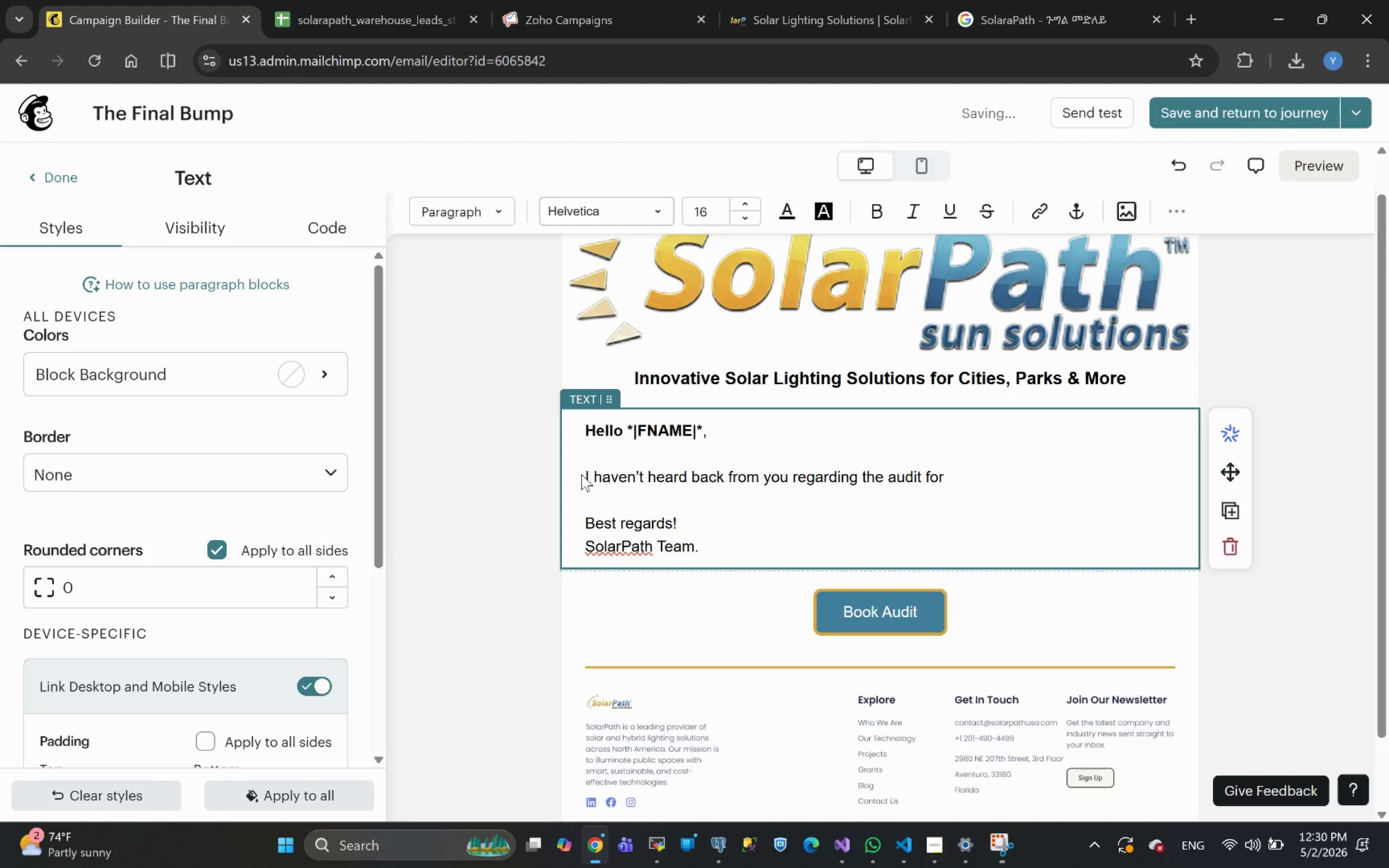 
key(Shift+8)
 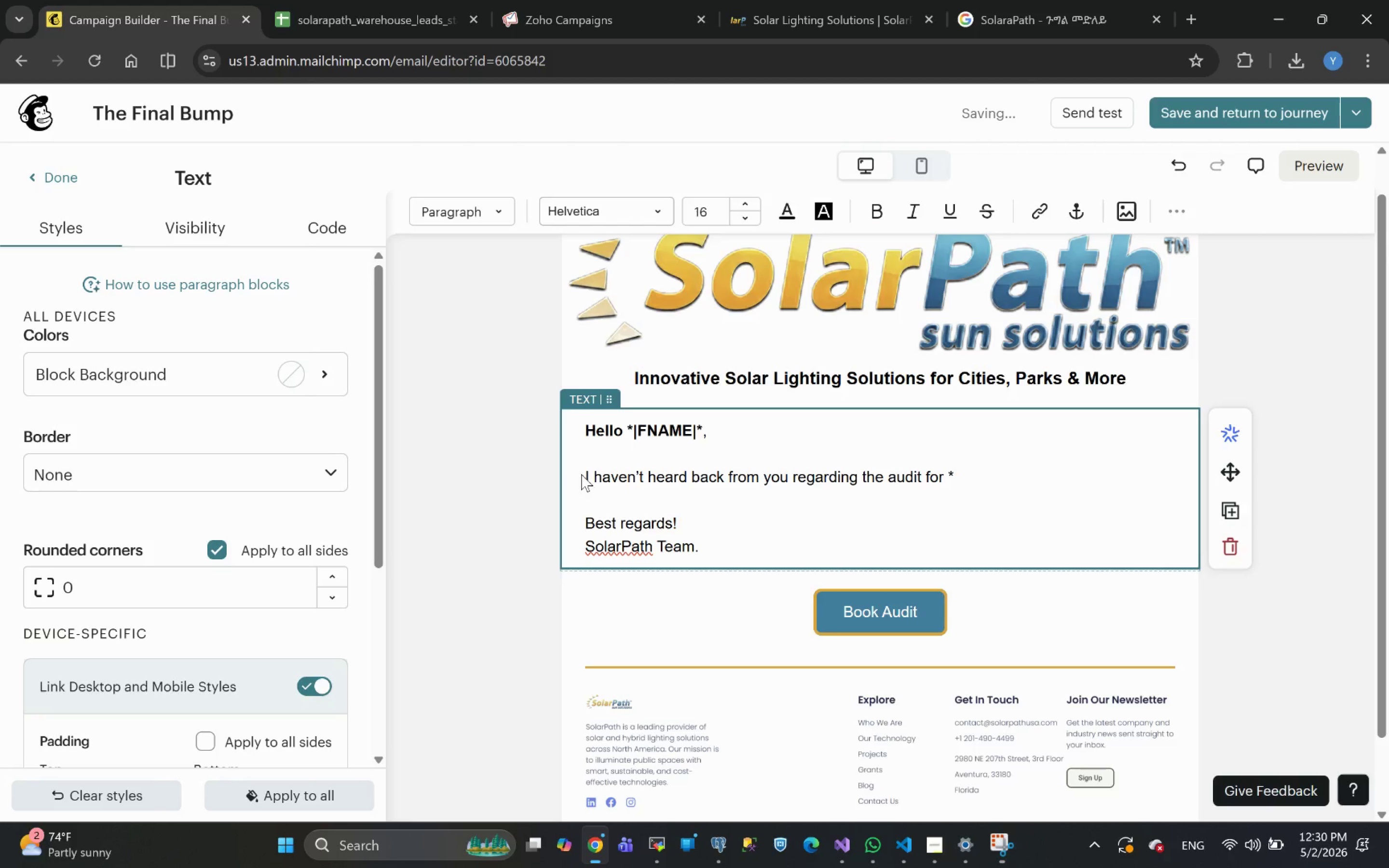 
key(Shift+Backslash)
 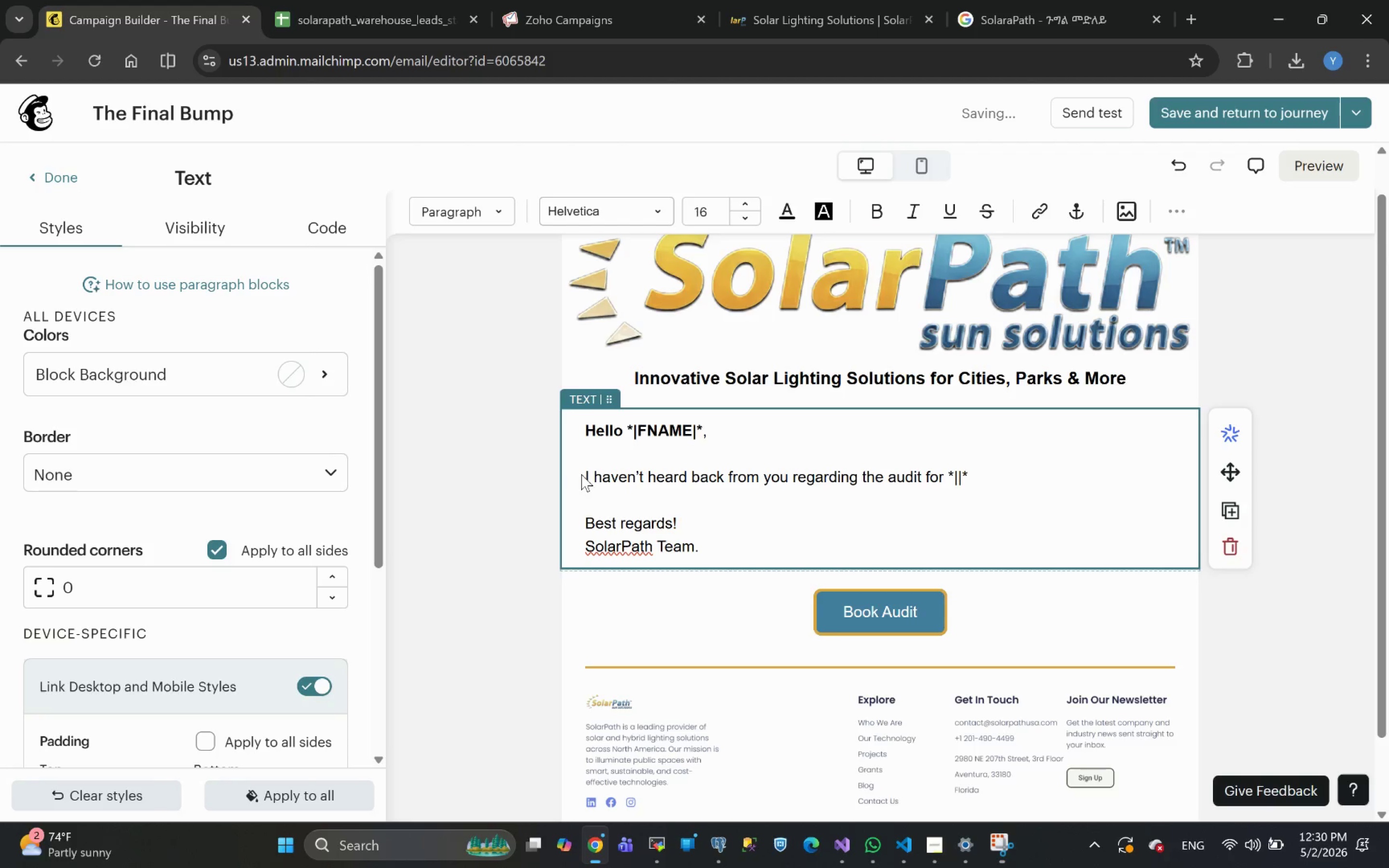 
wait(8.57)
 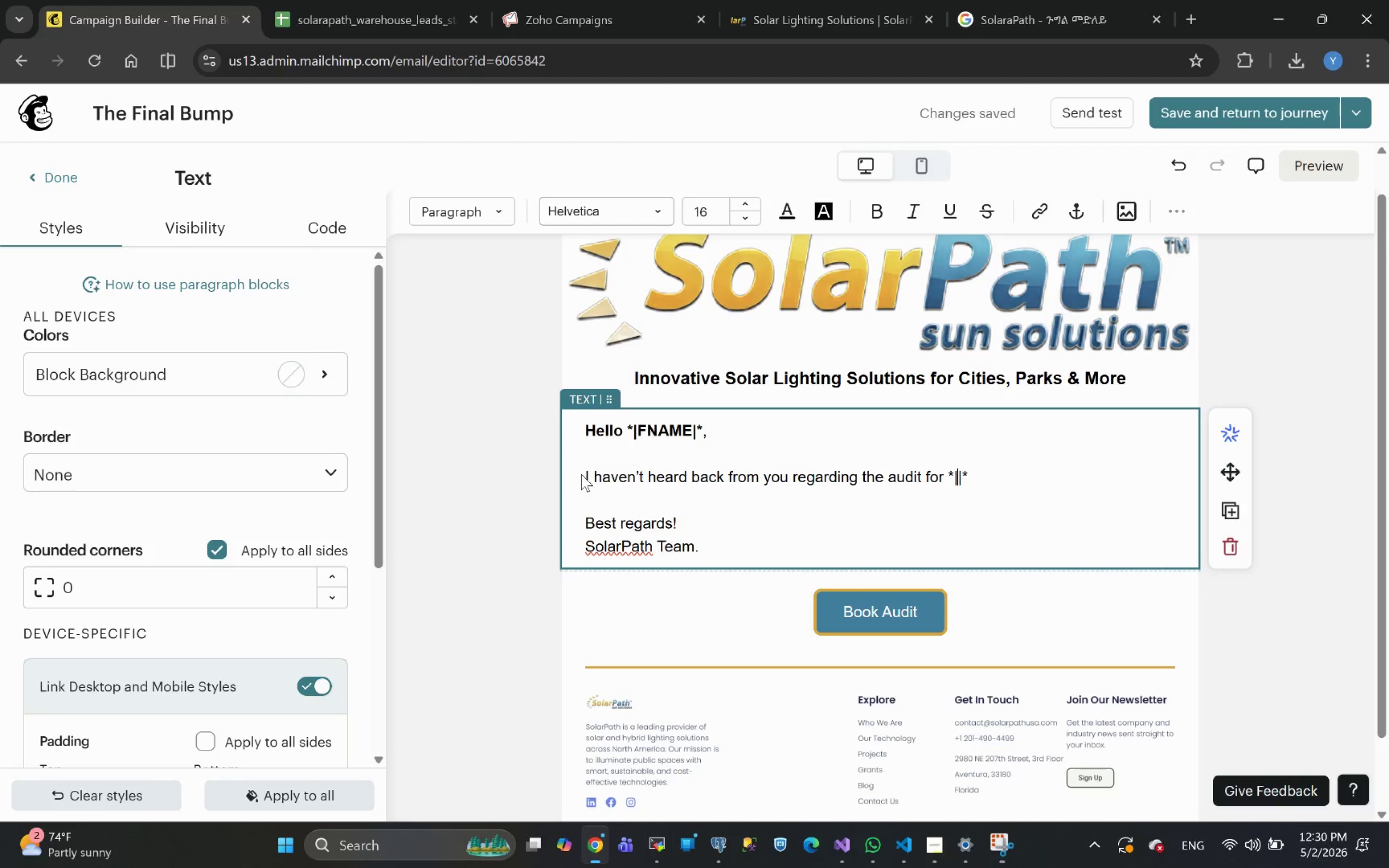 
type(LOGISTICS)
 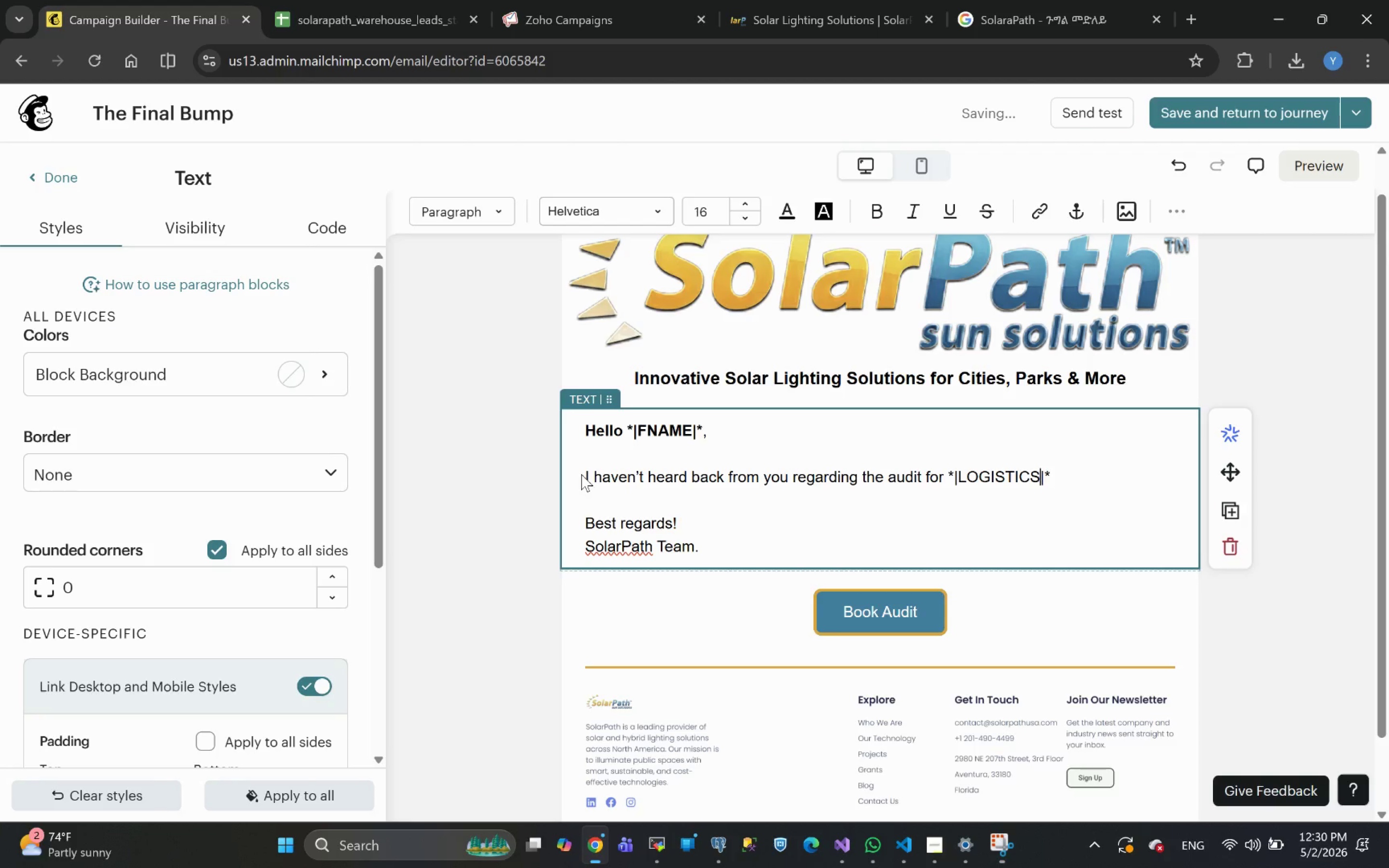 
key(ArrowRight)
 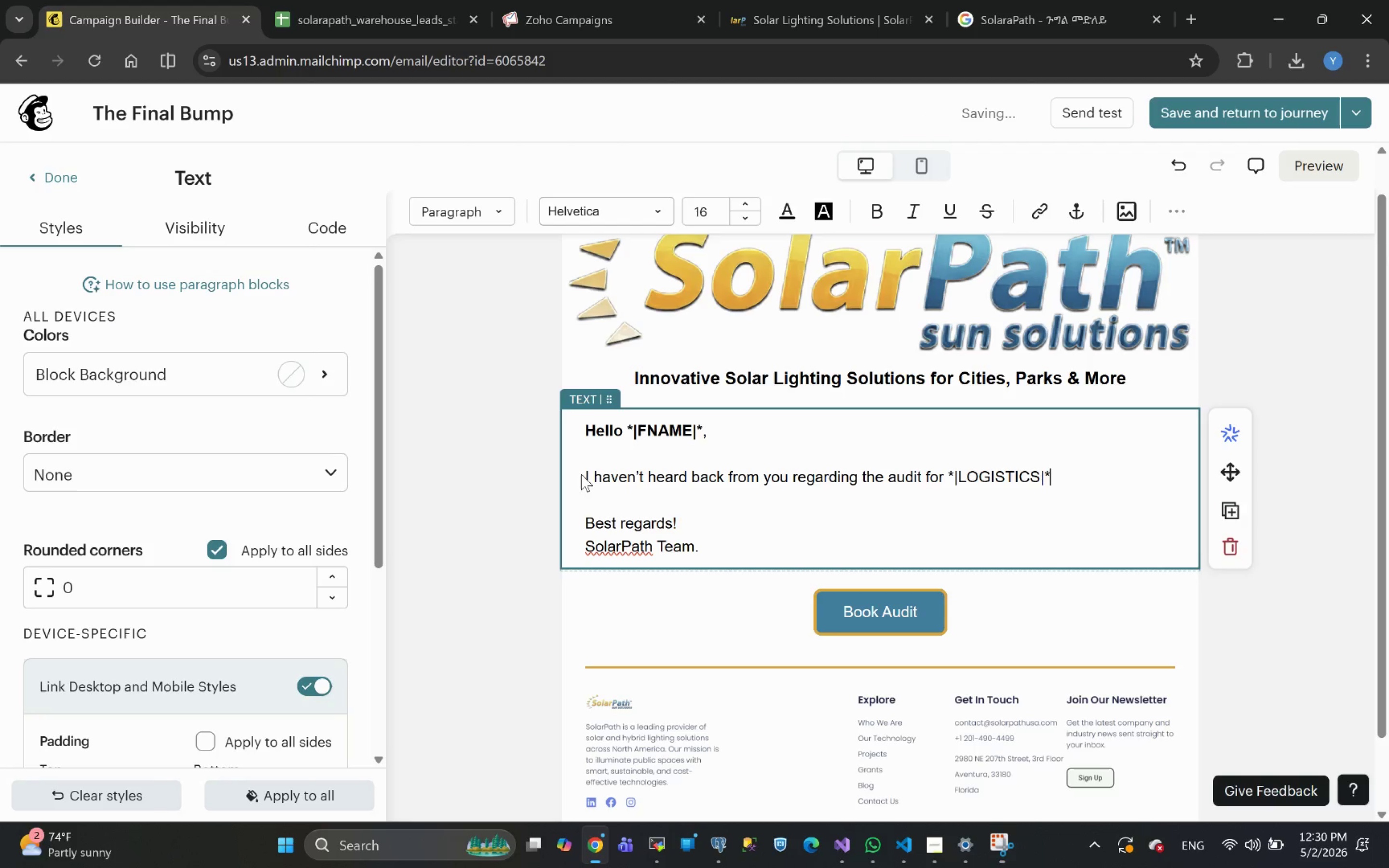 
key(ArrowRight)
 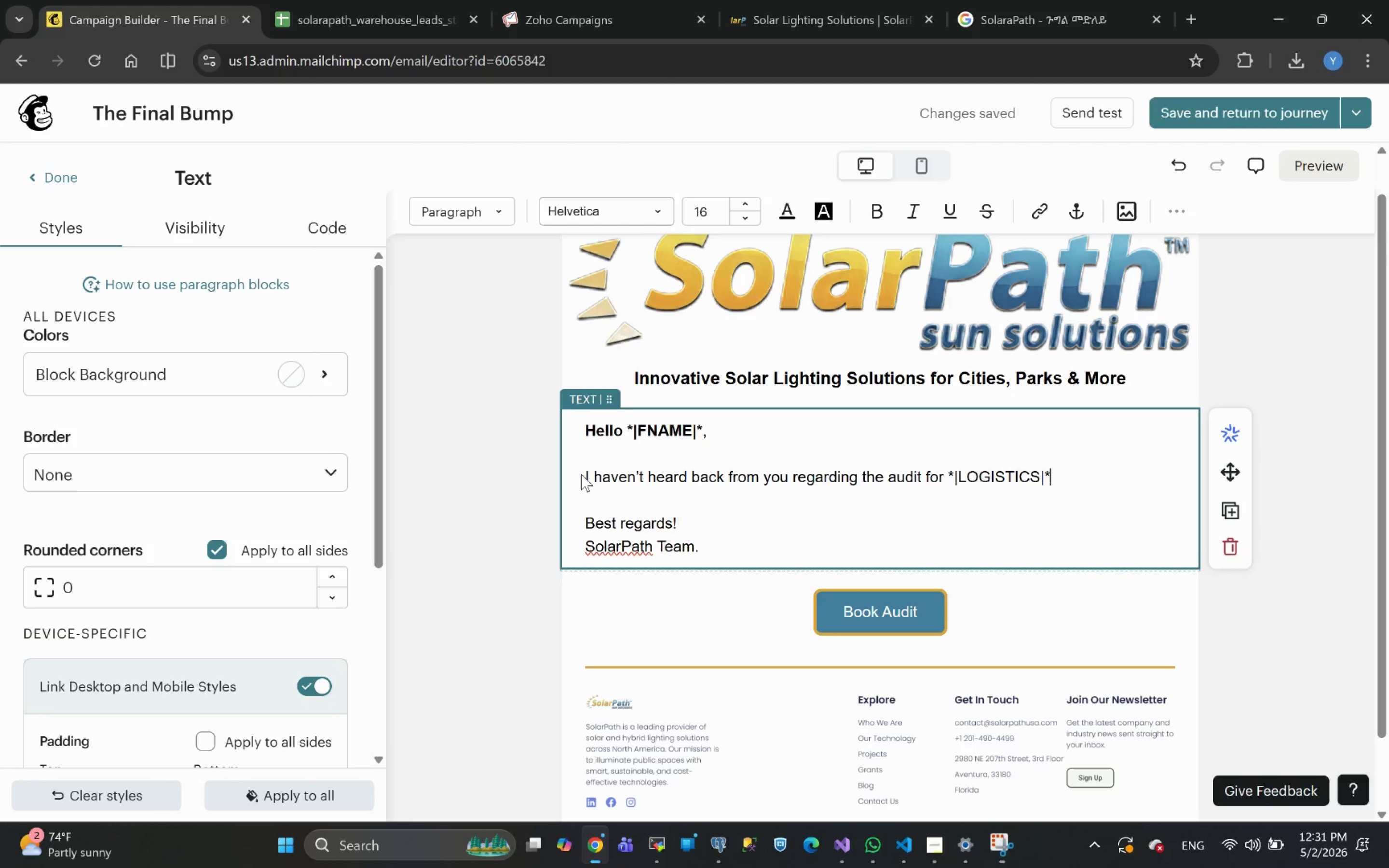 
wait(6.1)
 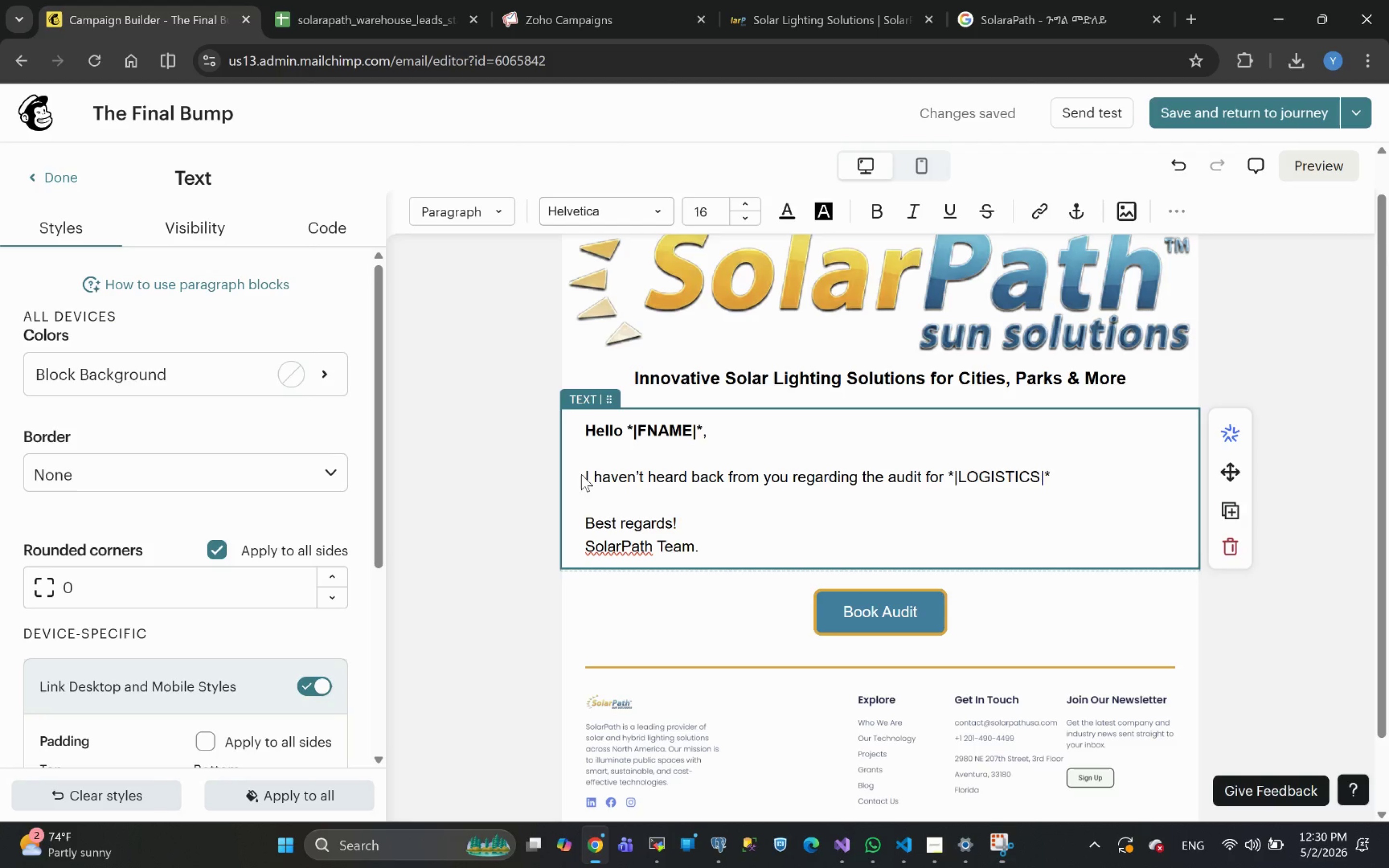 
type(, so U)
key(Backspace)
type(I will assume )
 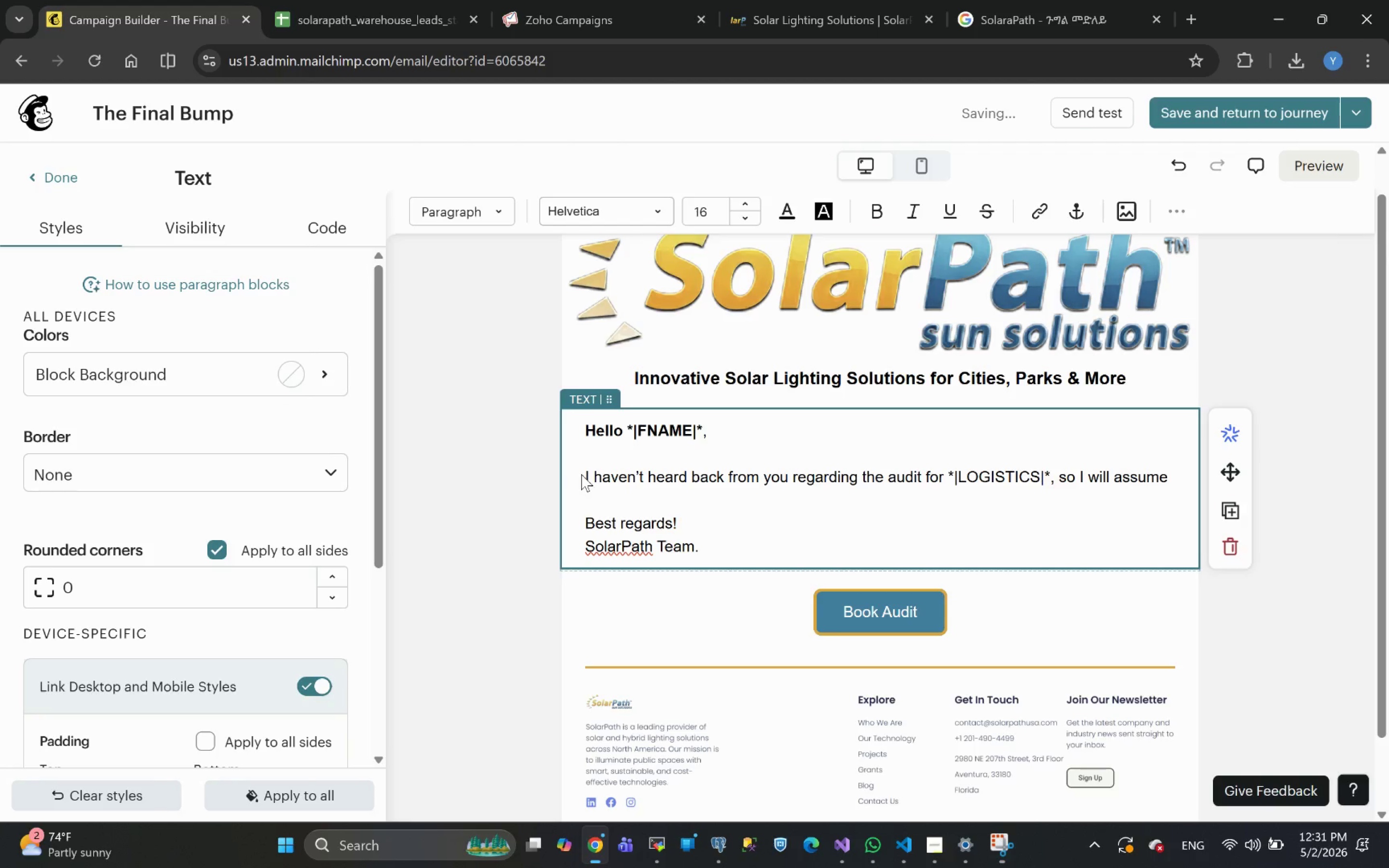 
wait(9.11)
 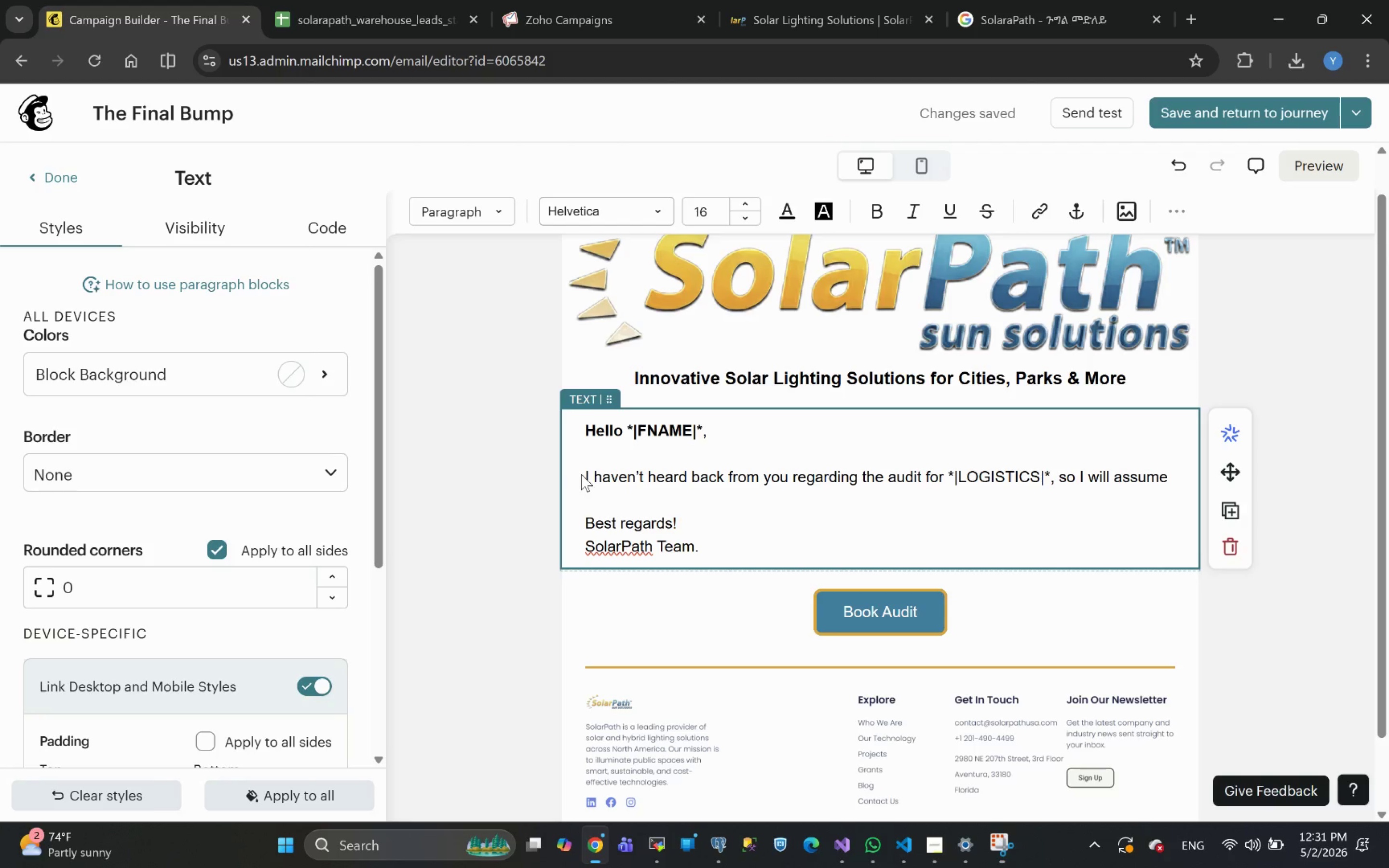 
type(timing isn't right.)
 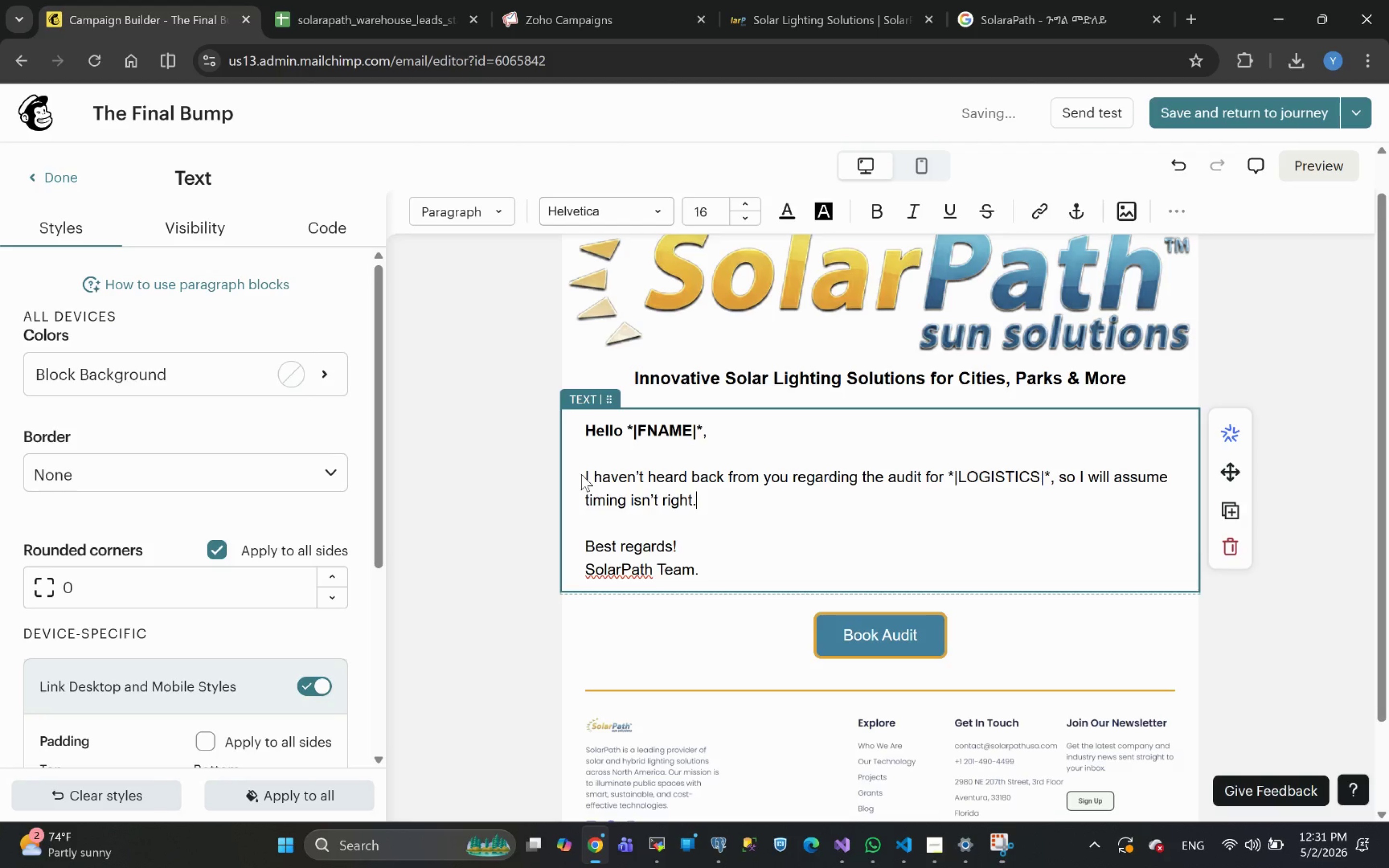 
key(Enter)
 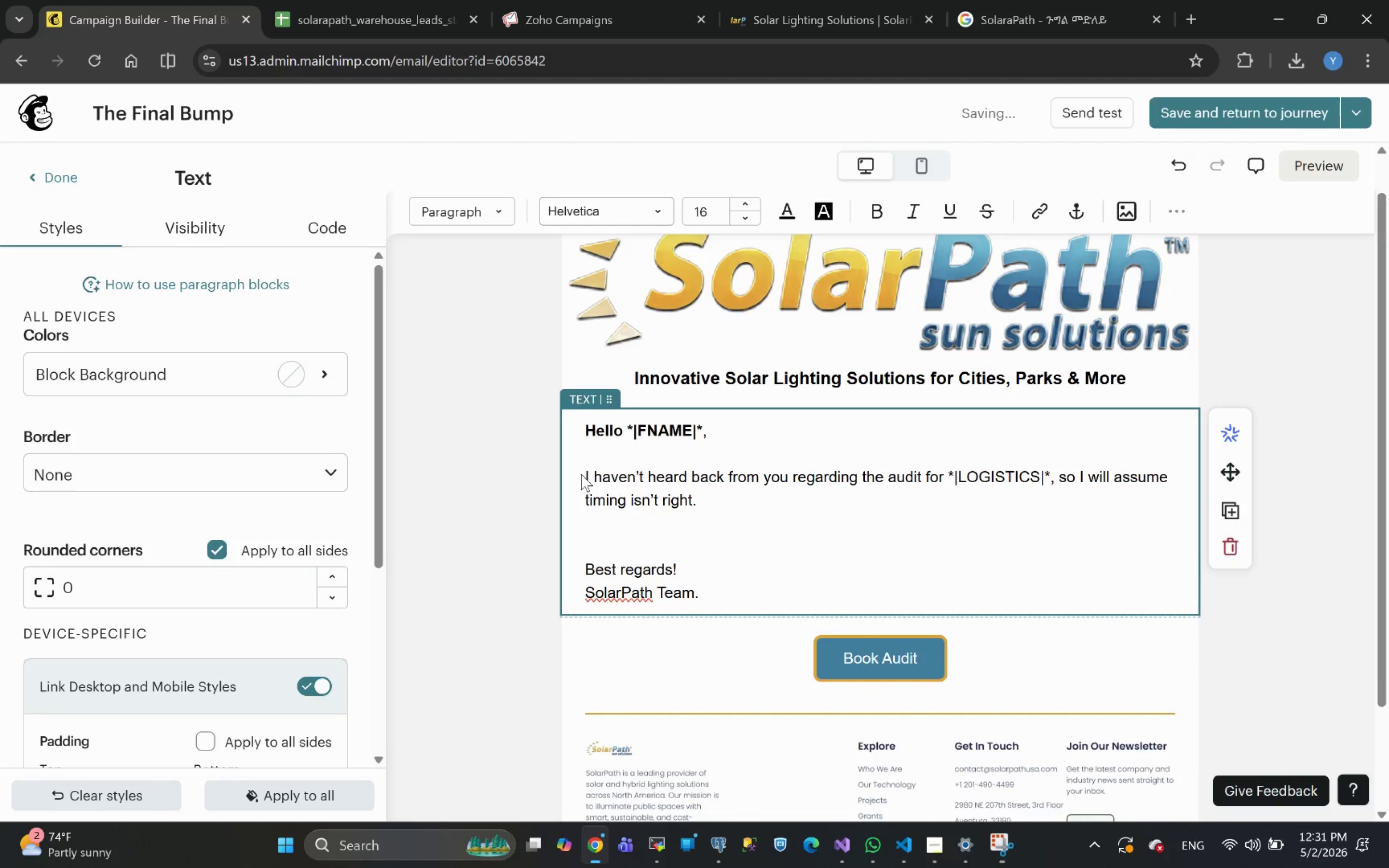 
key(Enter)
 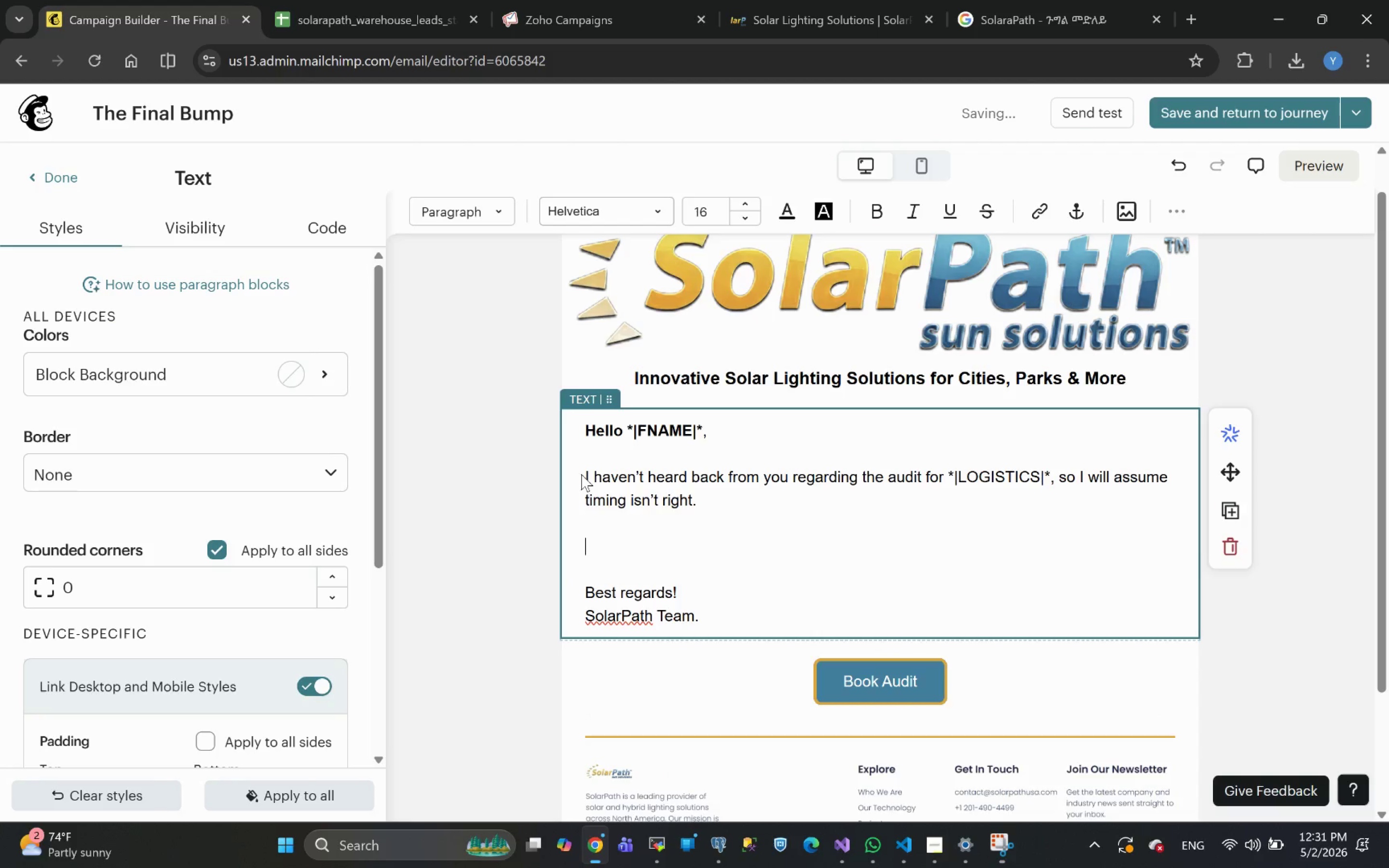 
type(If improving efficiency on )
 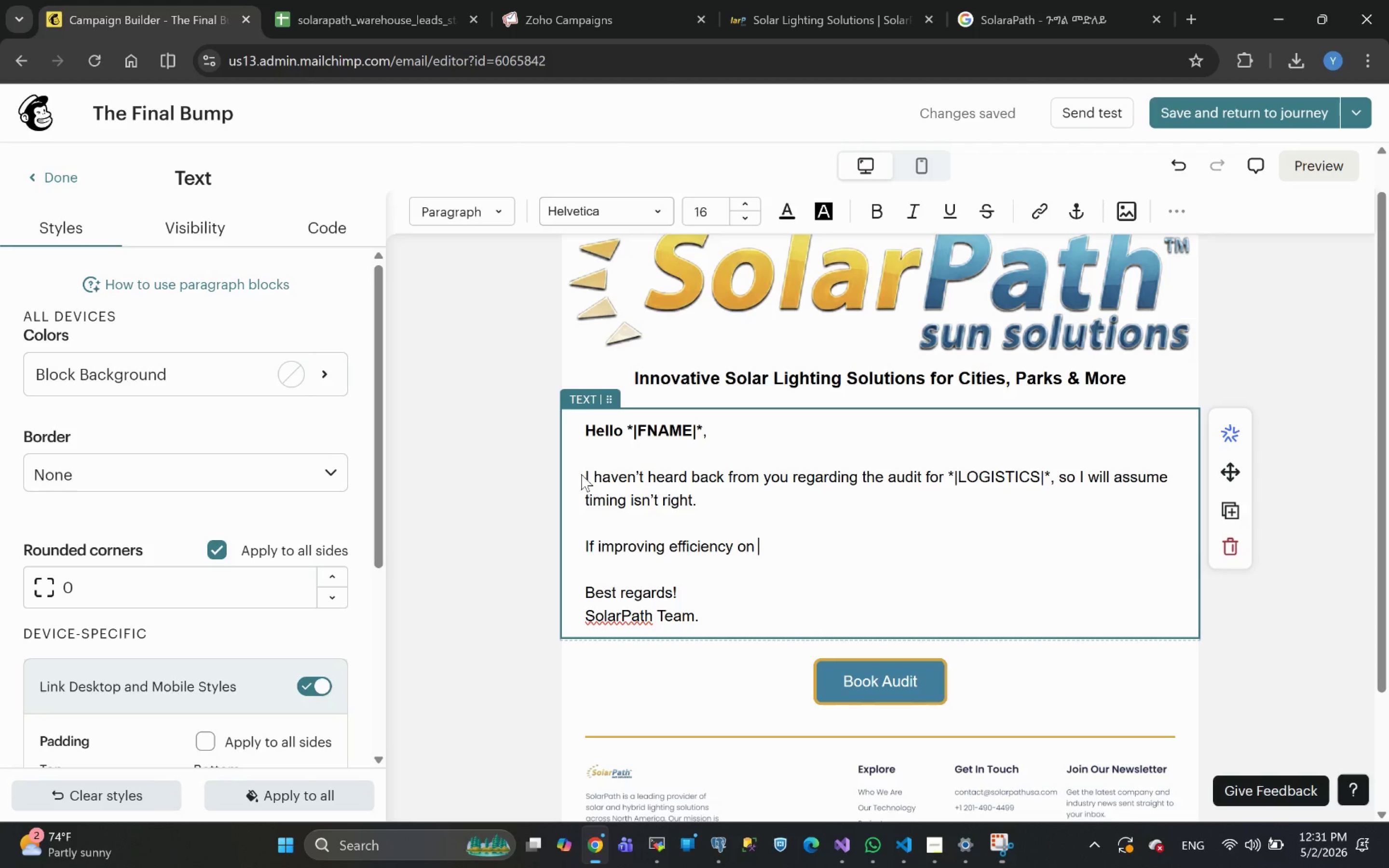 
wait(10.68)
 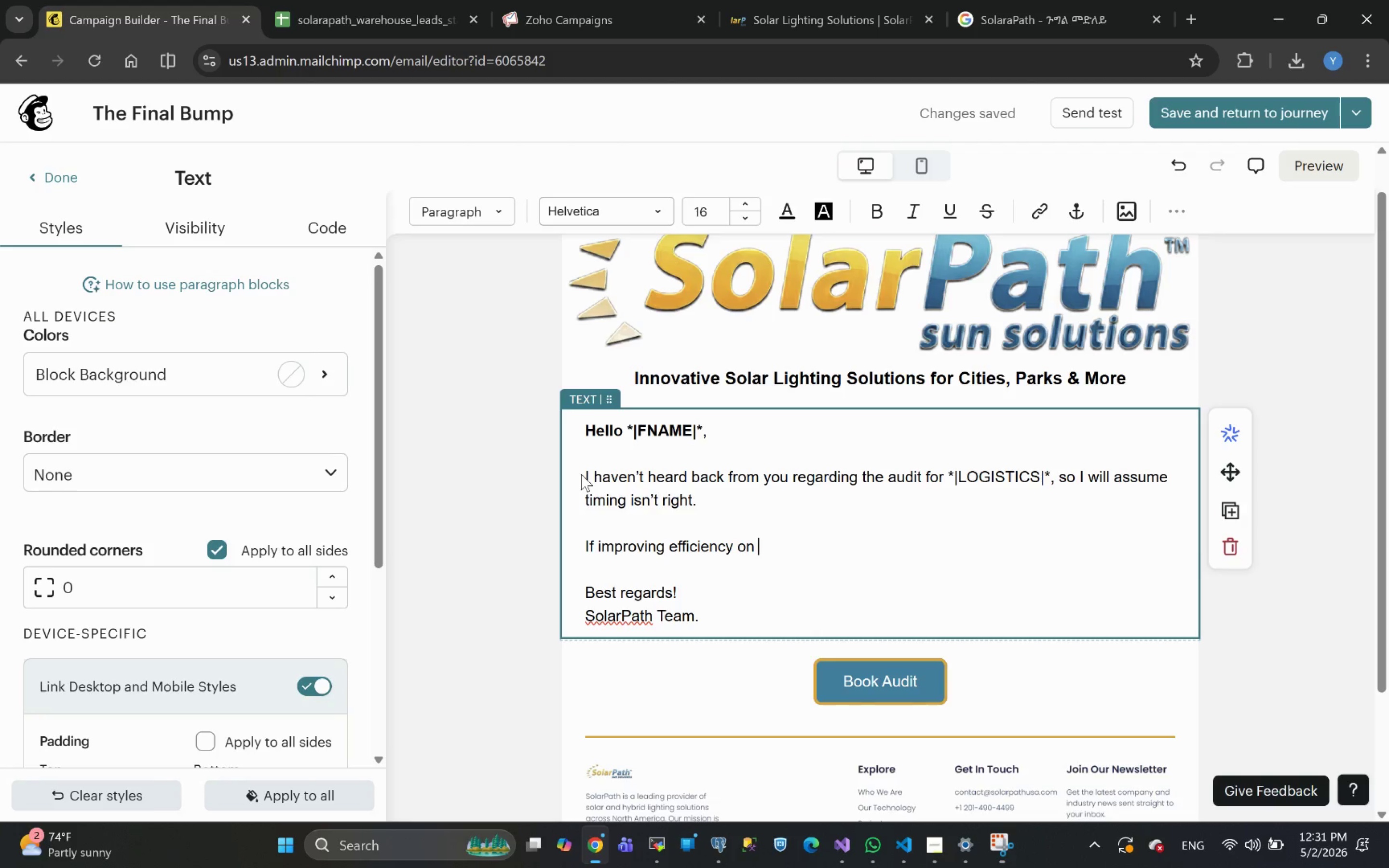 
type(yp)
key(Backspace)
type(our *|AREA)
 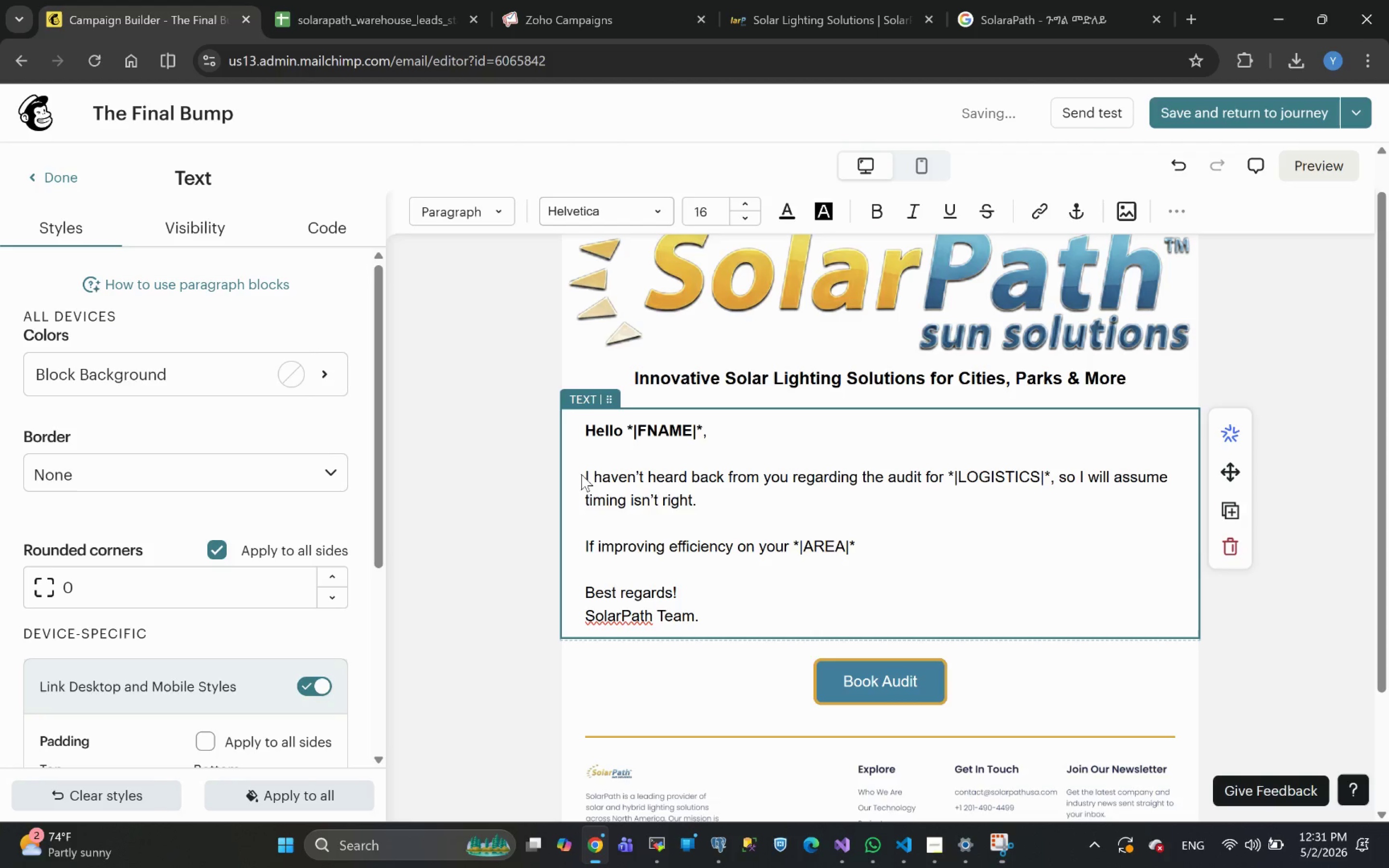 
key(ArrowRight)
 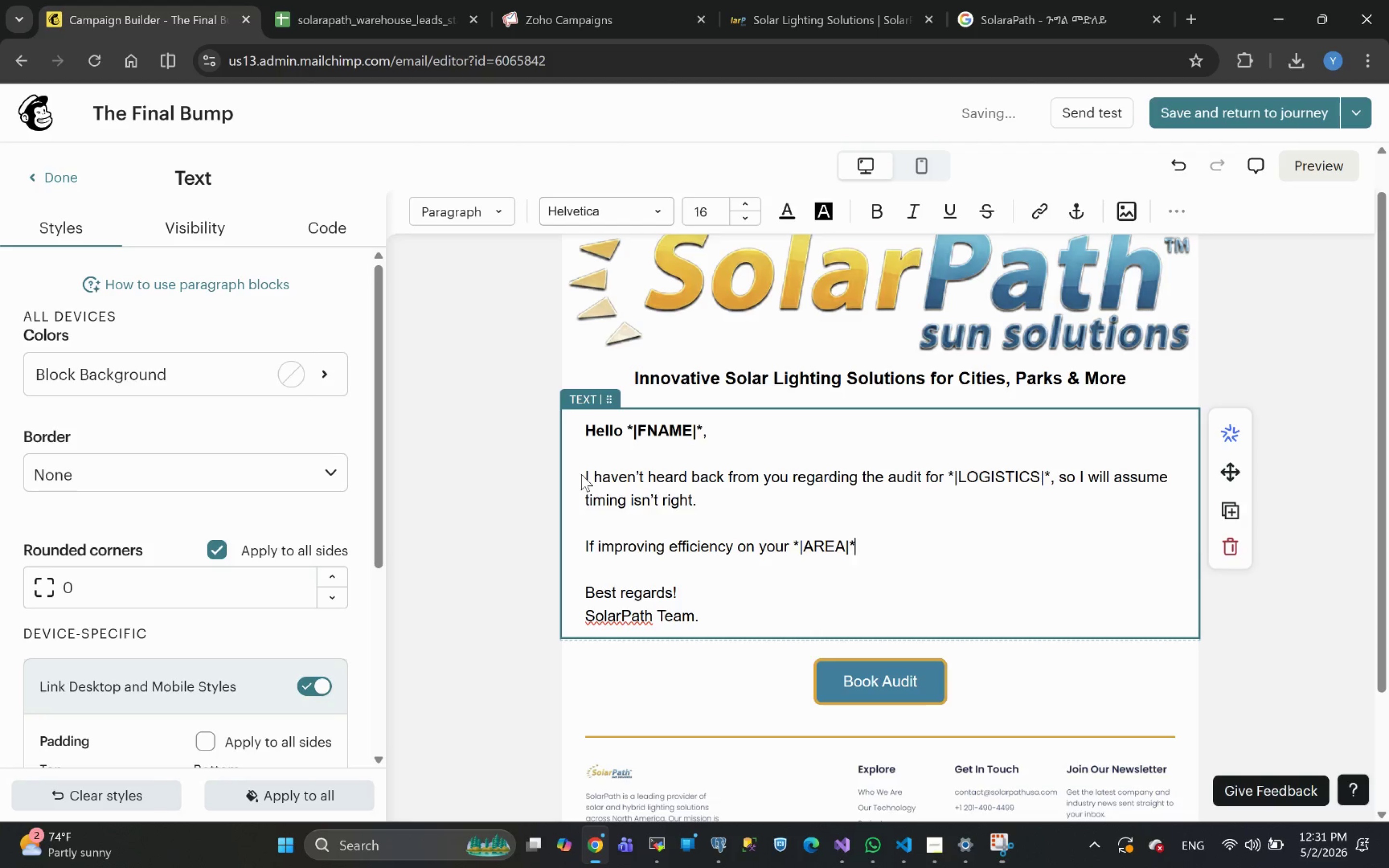 
key(ArrowRight)
 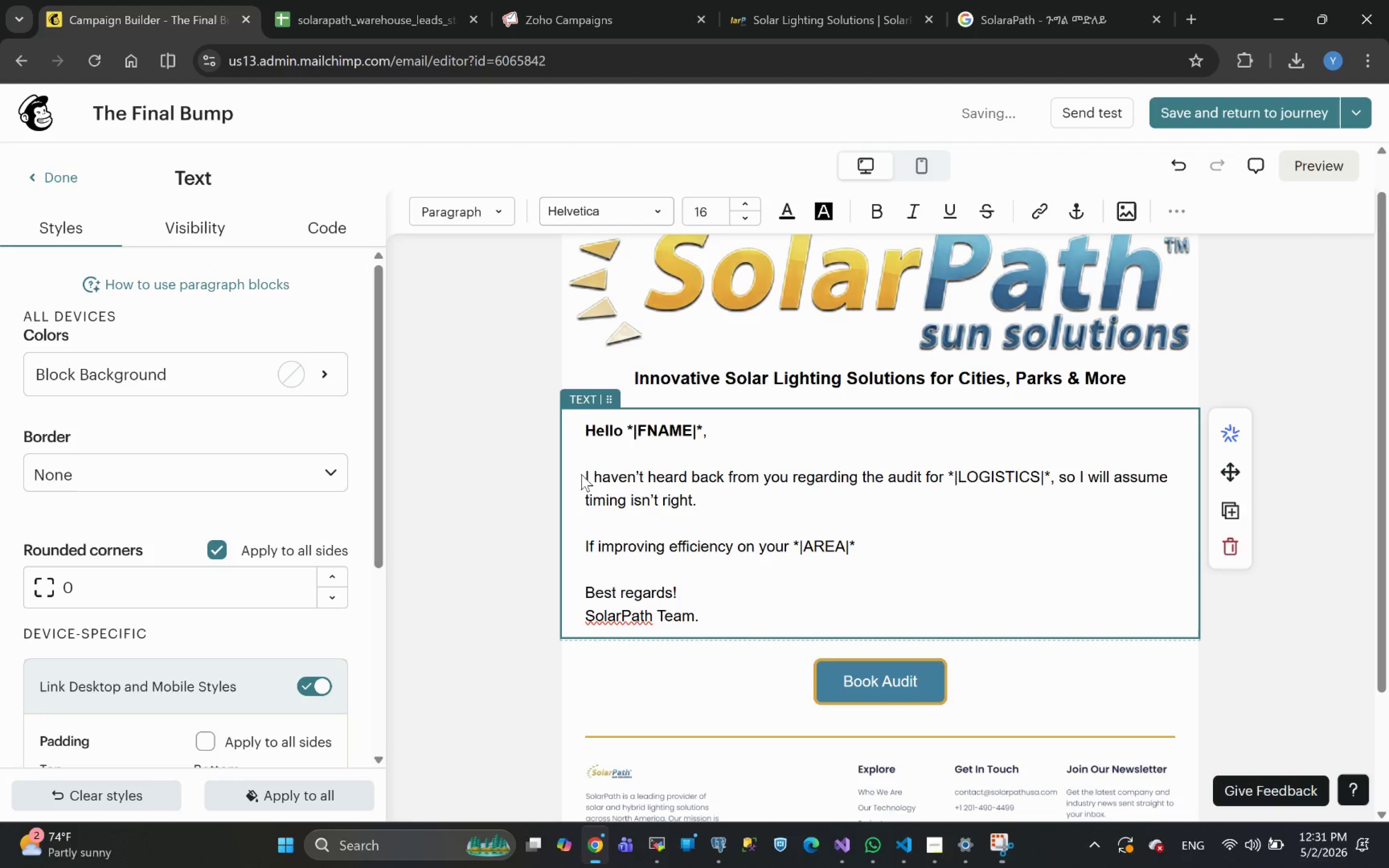 
type( sw ft roof )
 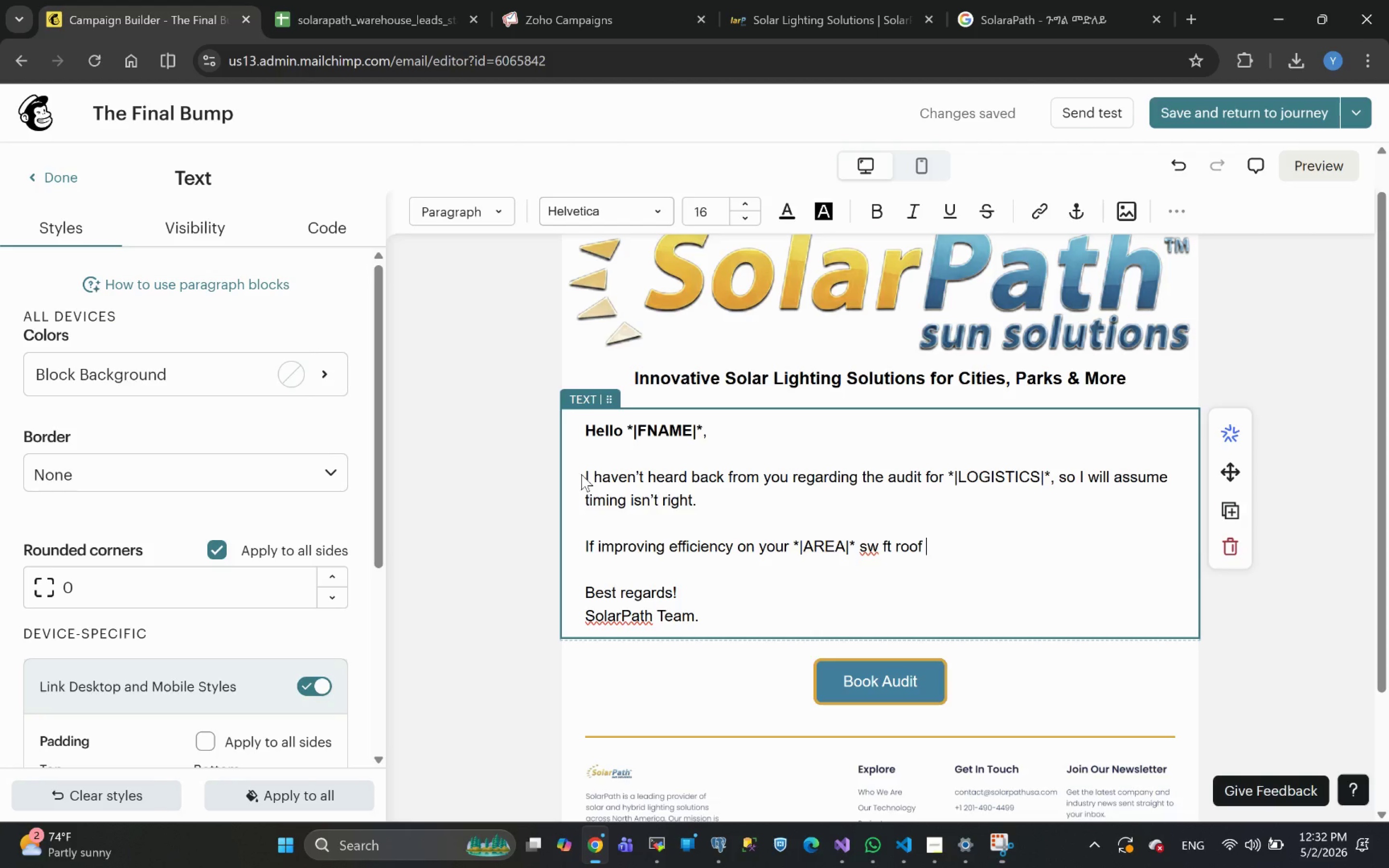 
wait(7.45)
 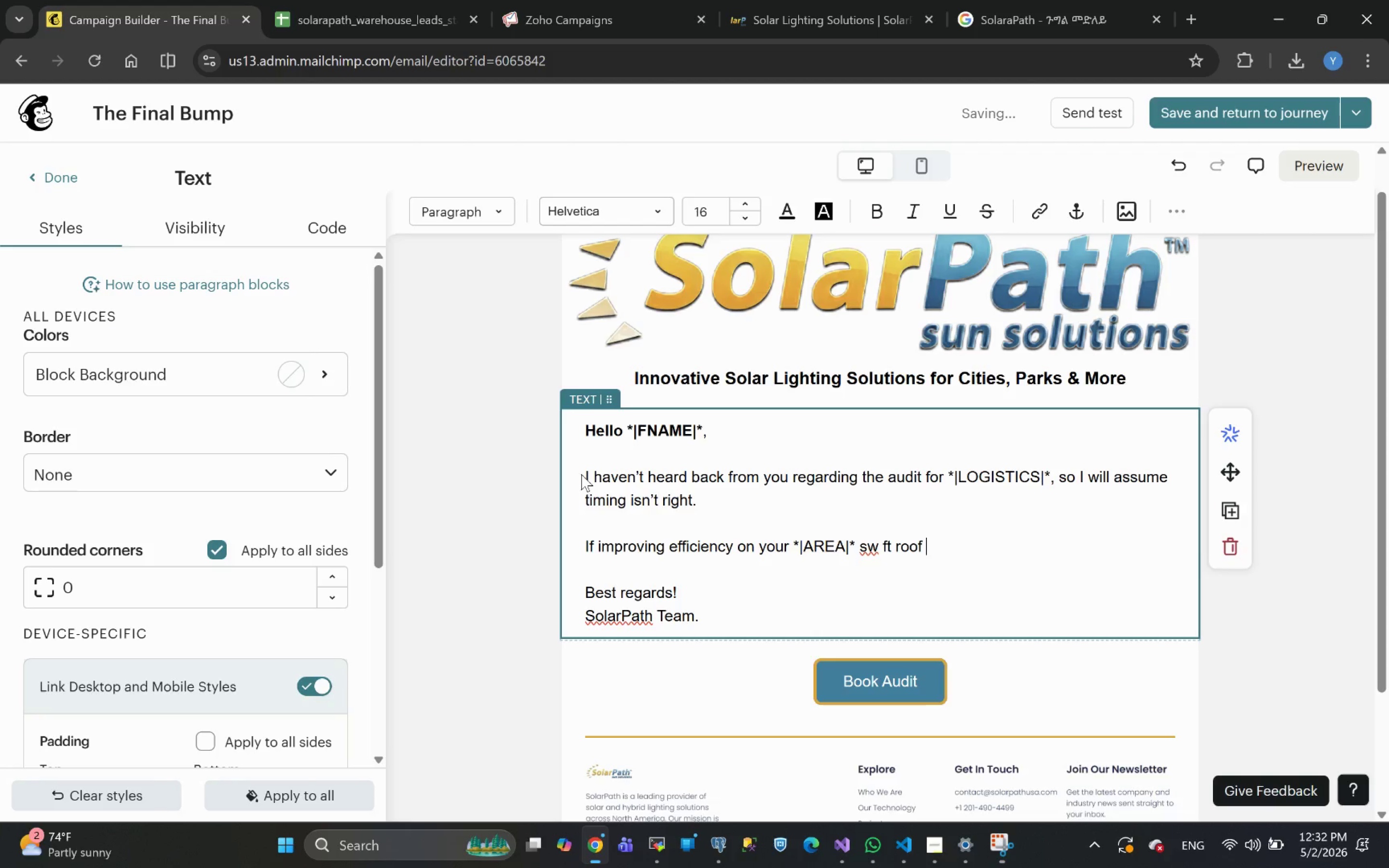 
type(is still on your radar )
 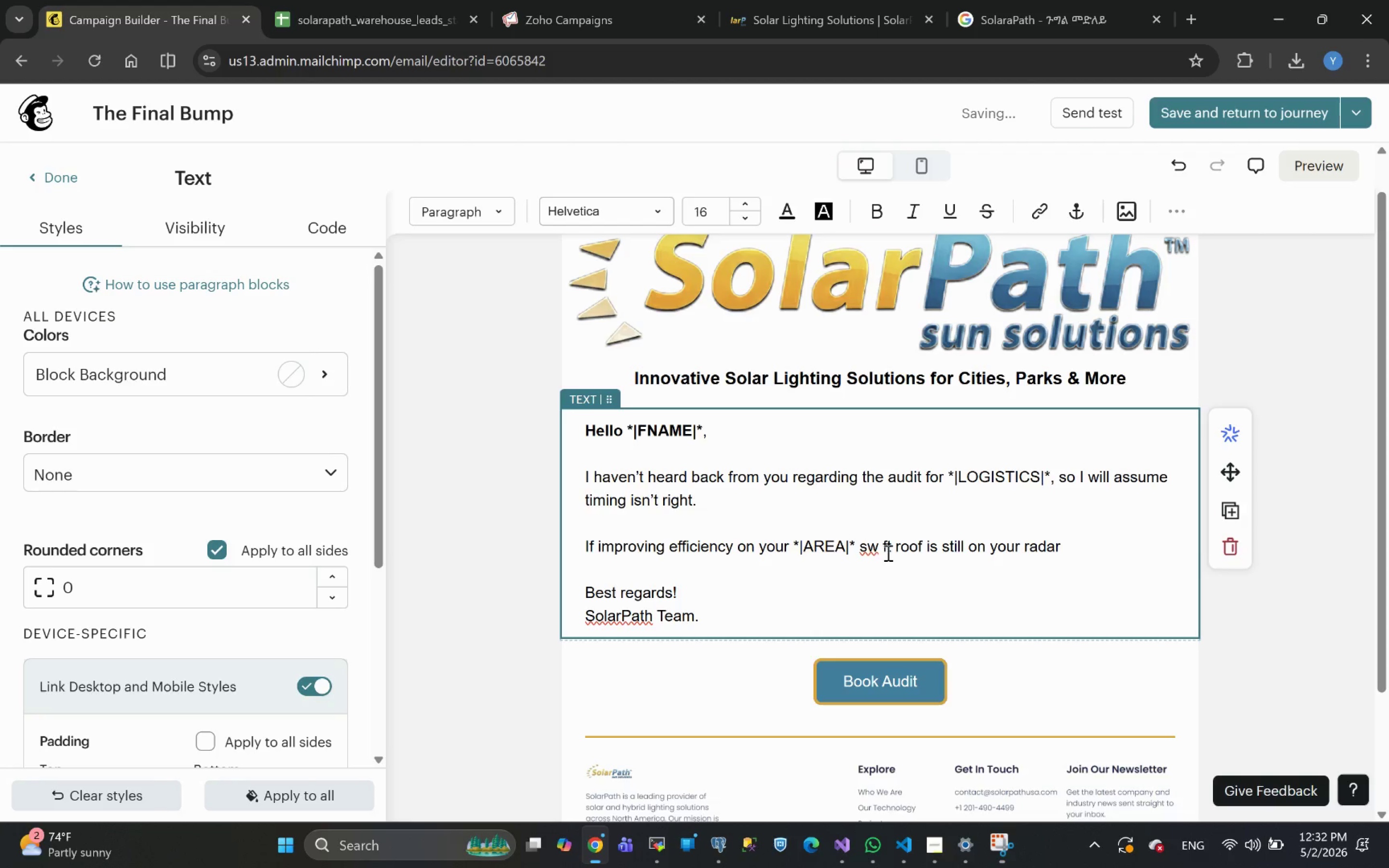 
left_click([878, 543])
 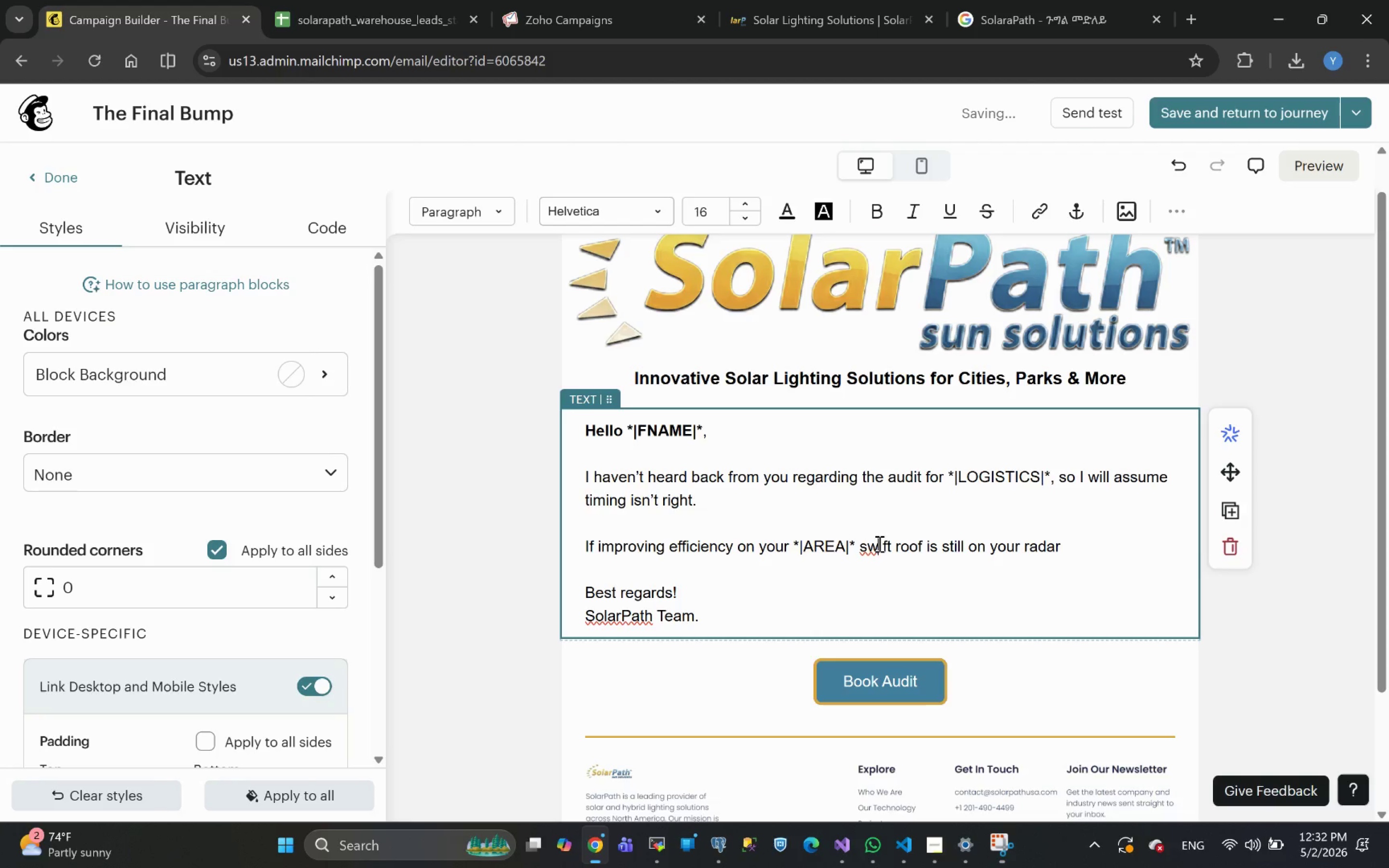 
key(Backspace)
 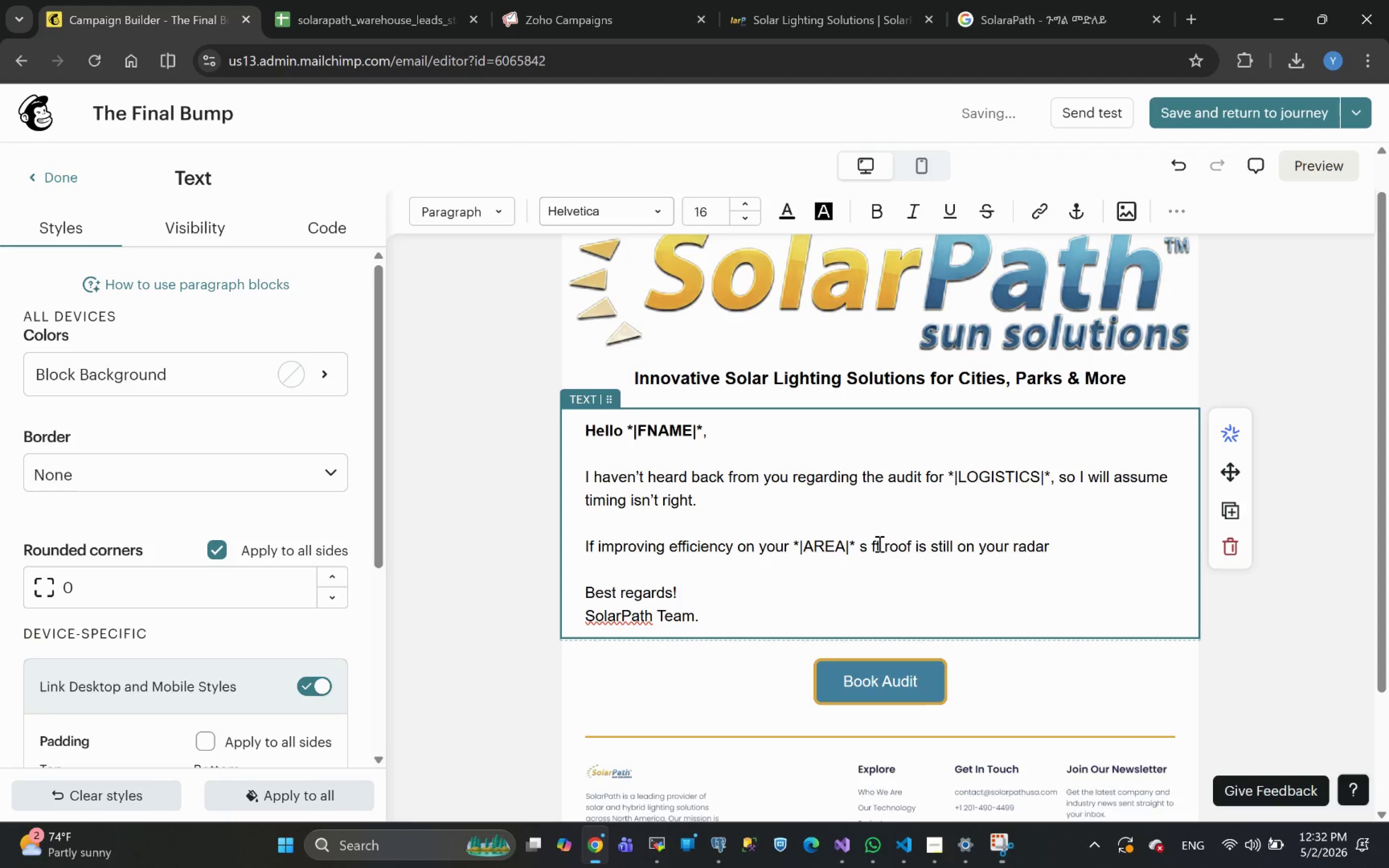 
key(Q)
 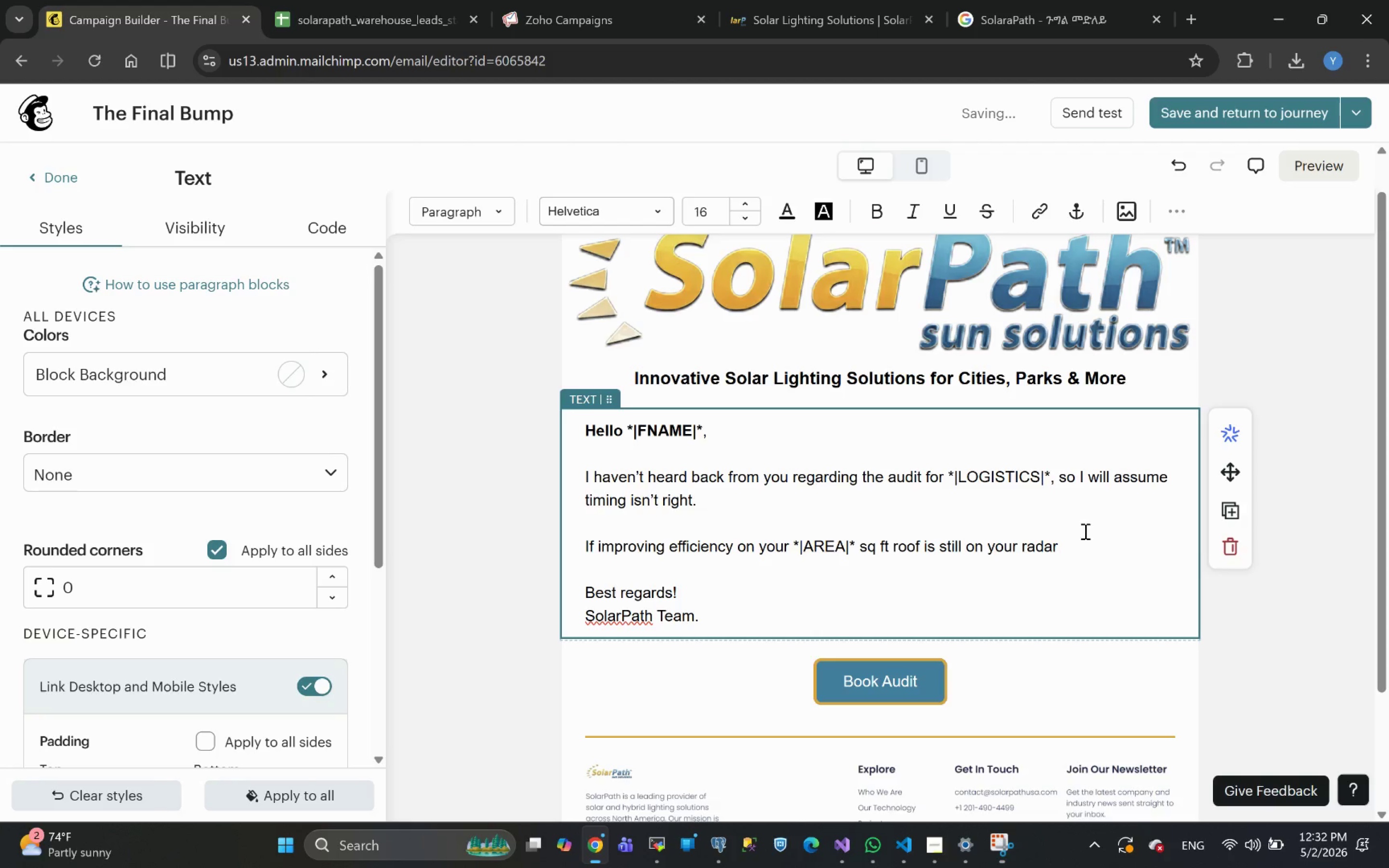 
left_click([1067, 542])
 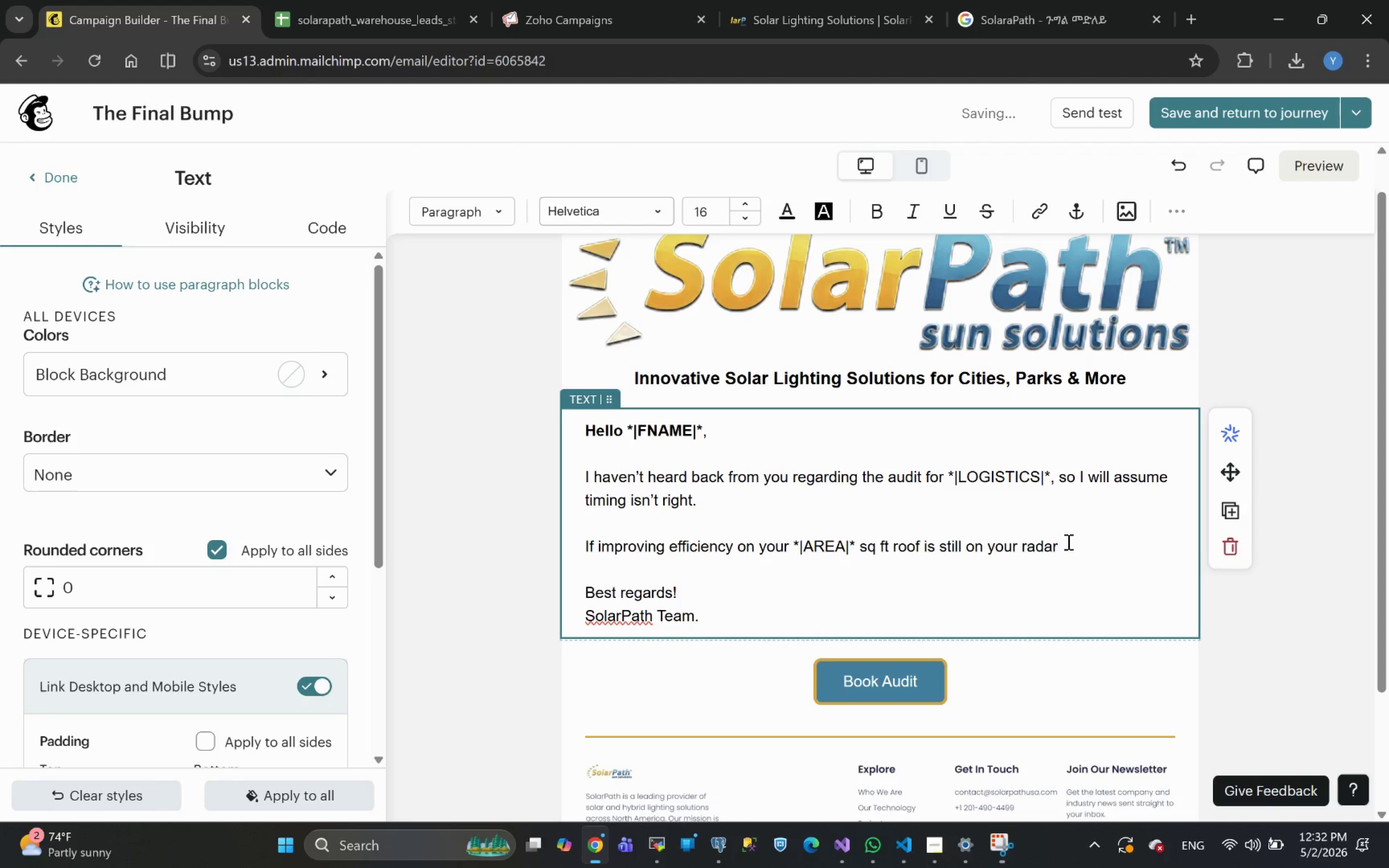 
key(Backspace)
 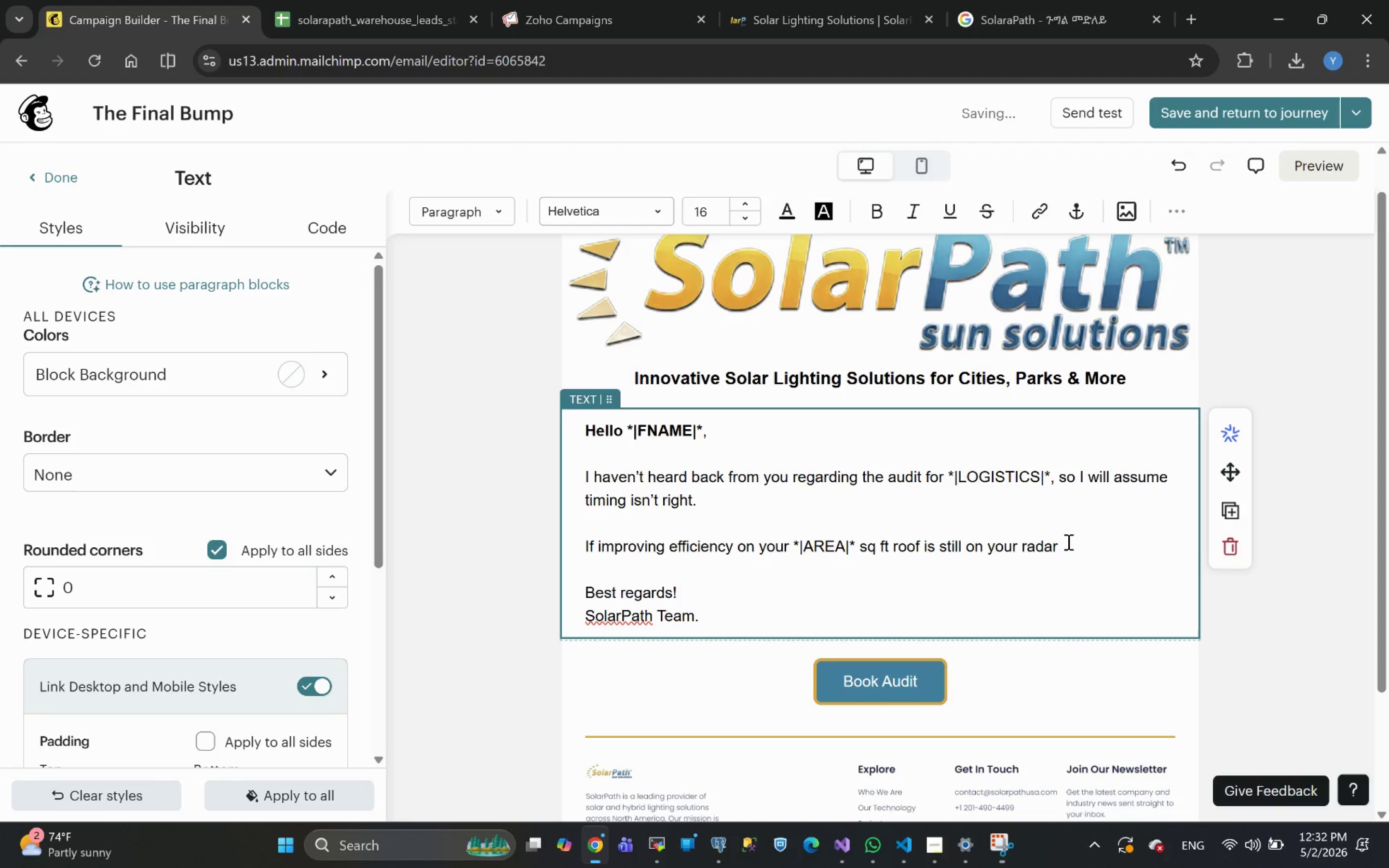 
left_click([1067, 542])
 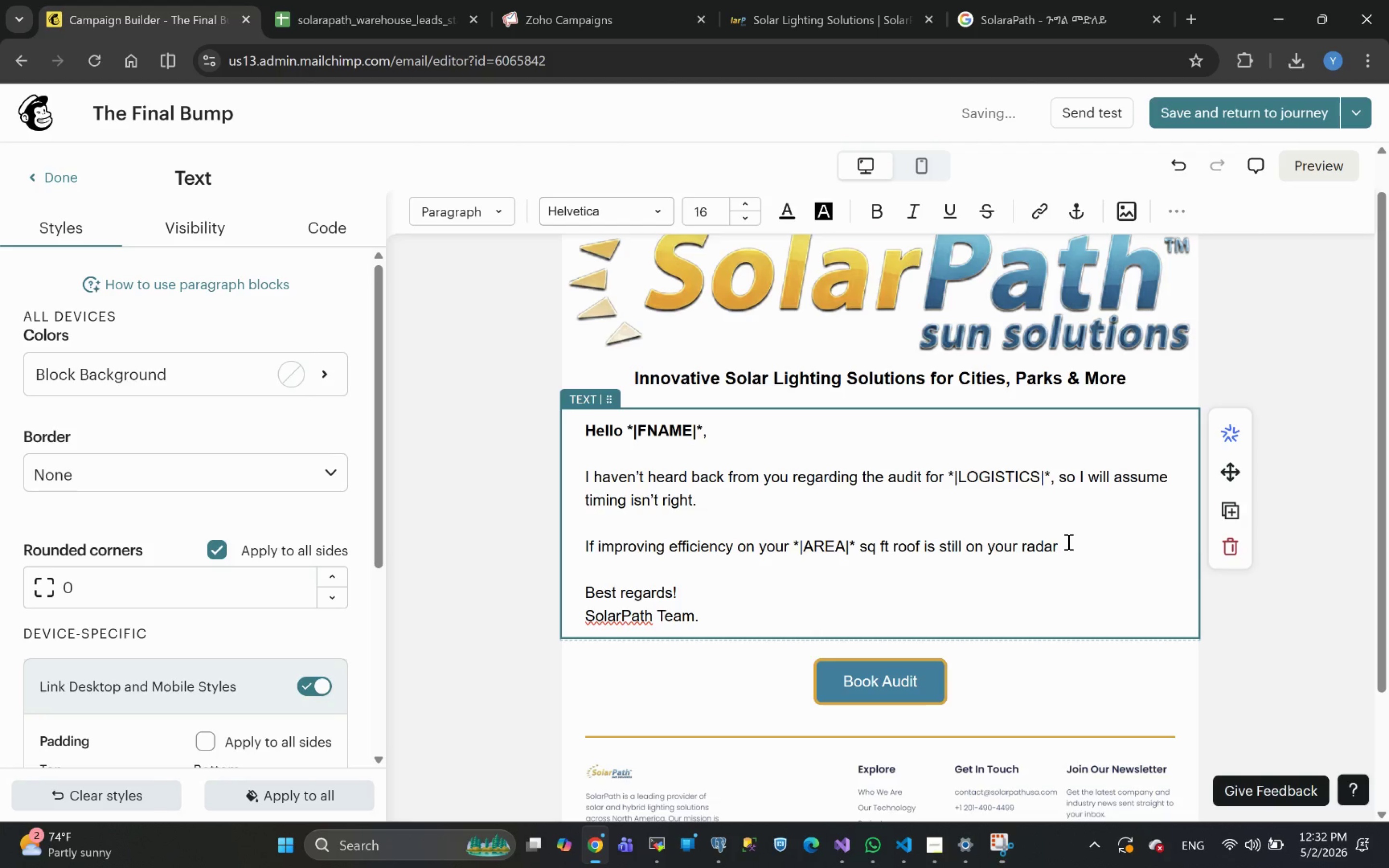 
key(Comma)
 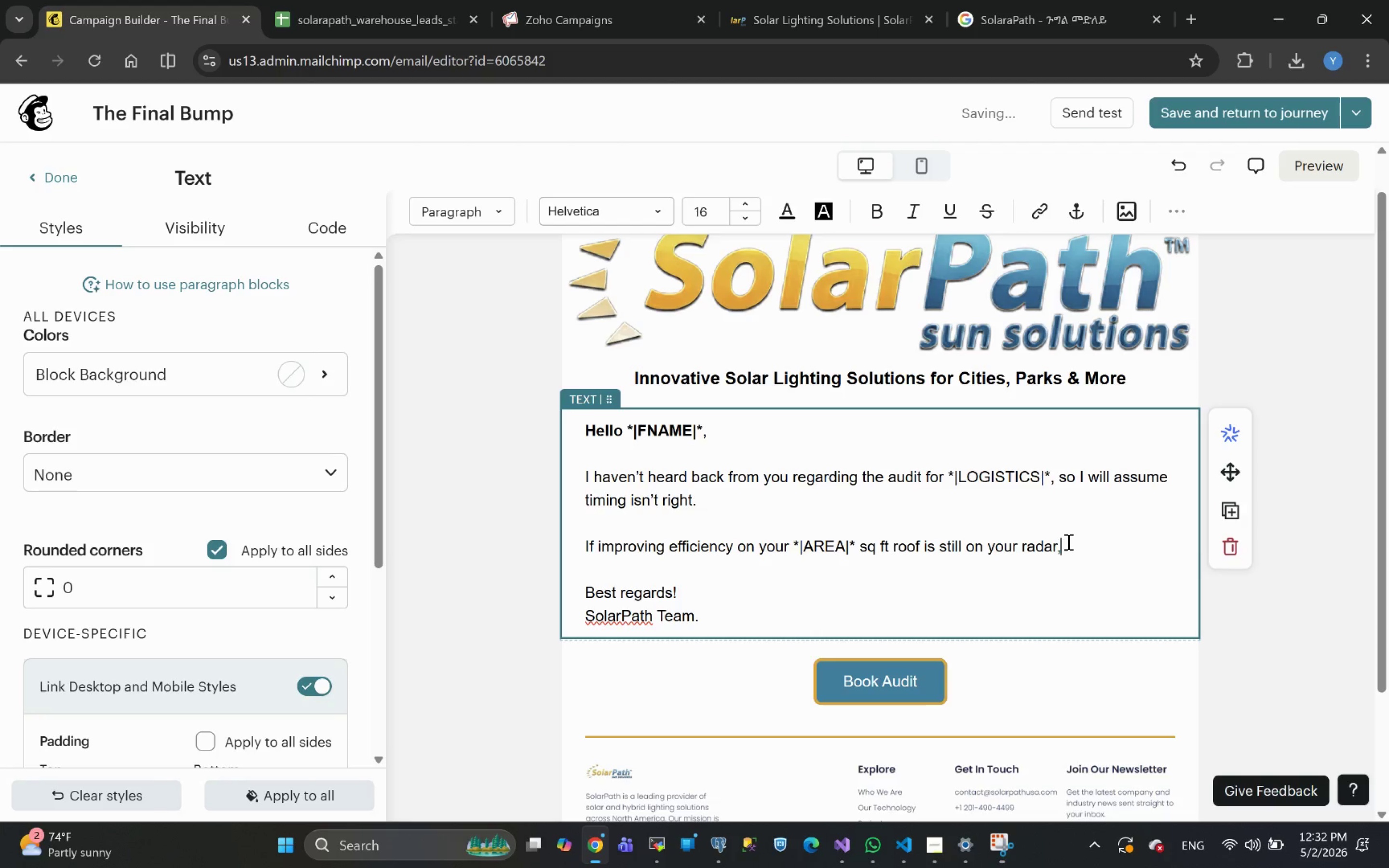 
key(Space)
 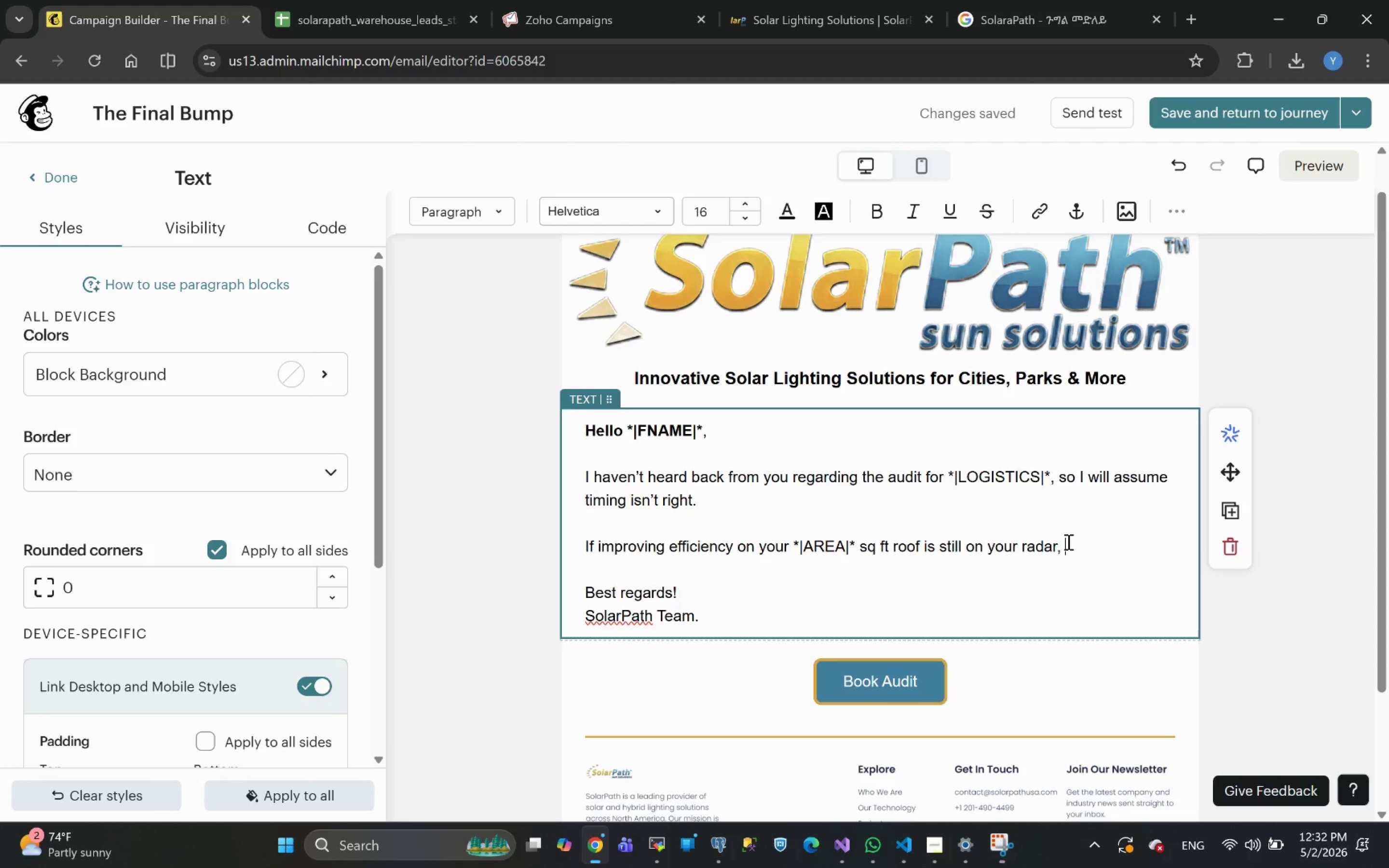 
wait(6.18)
 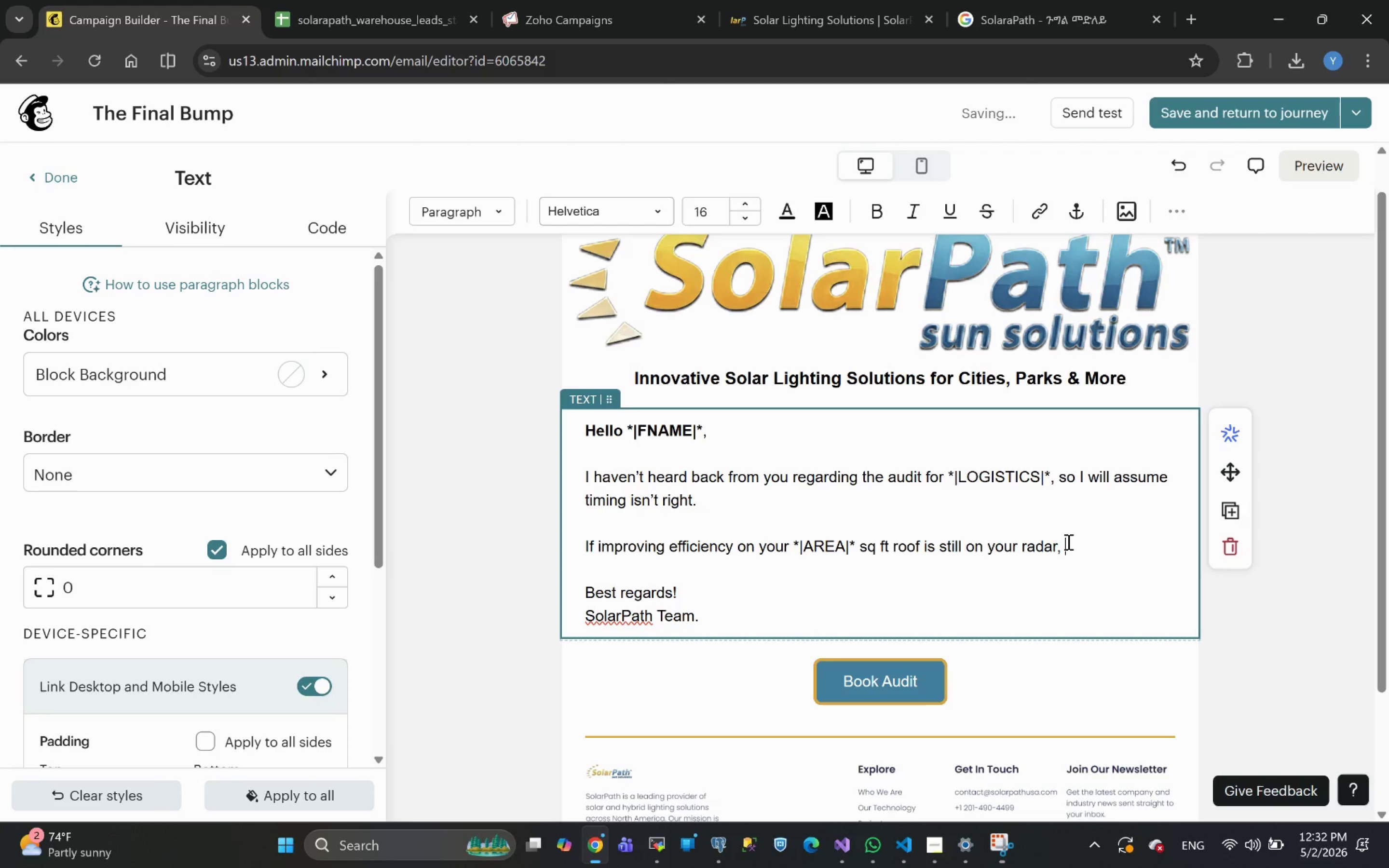 
type(you can grap a quick )
 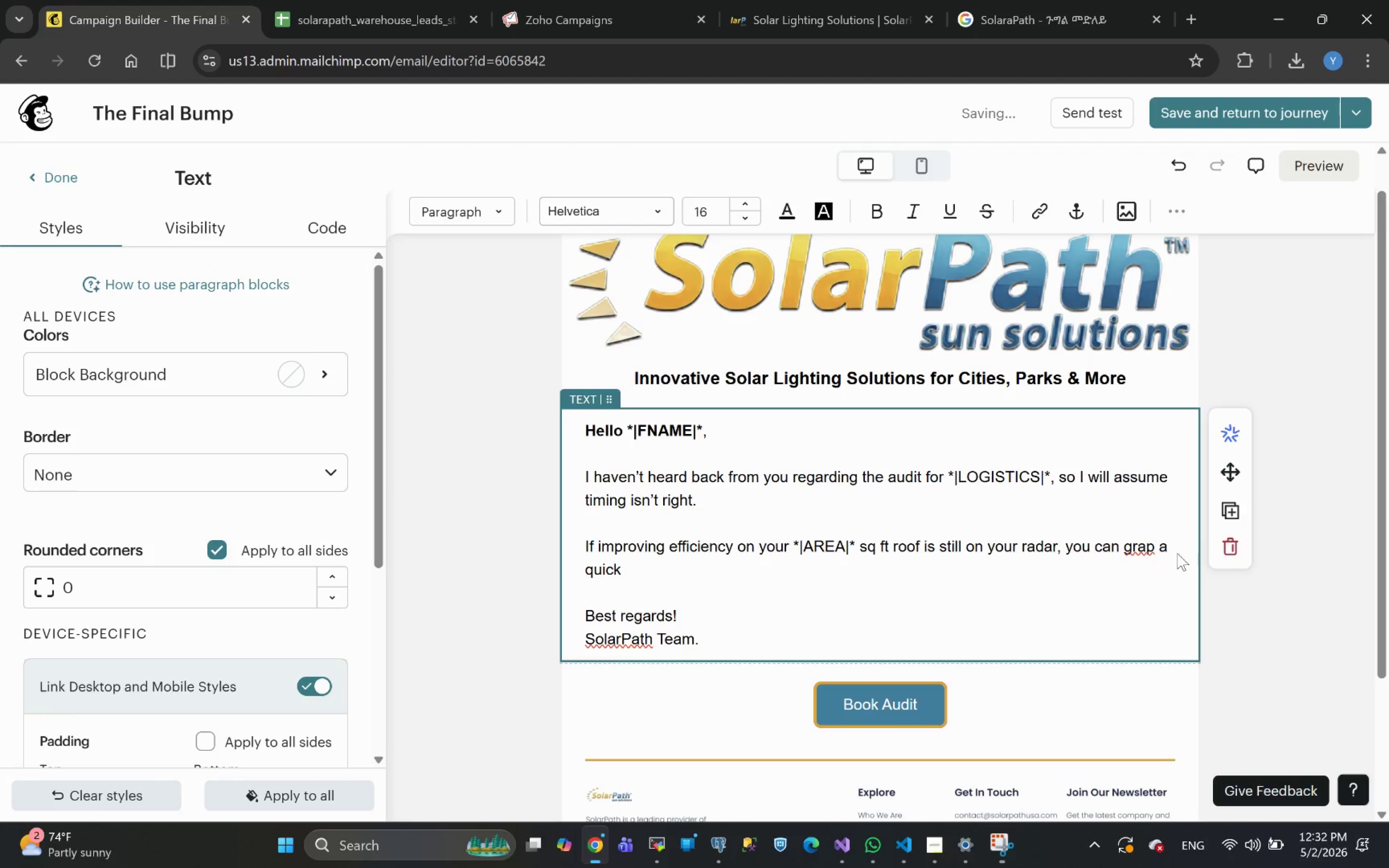 
left_click([1155, 545])
 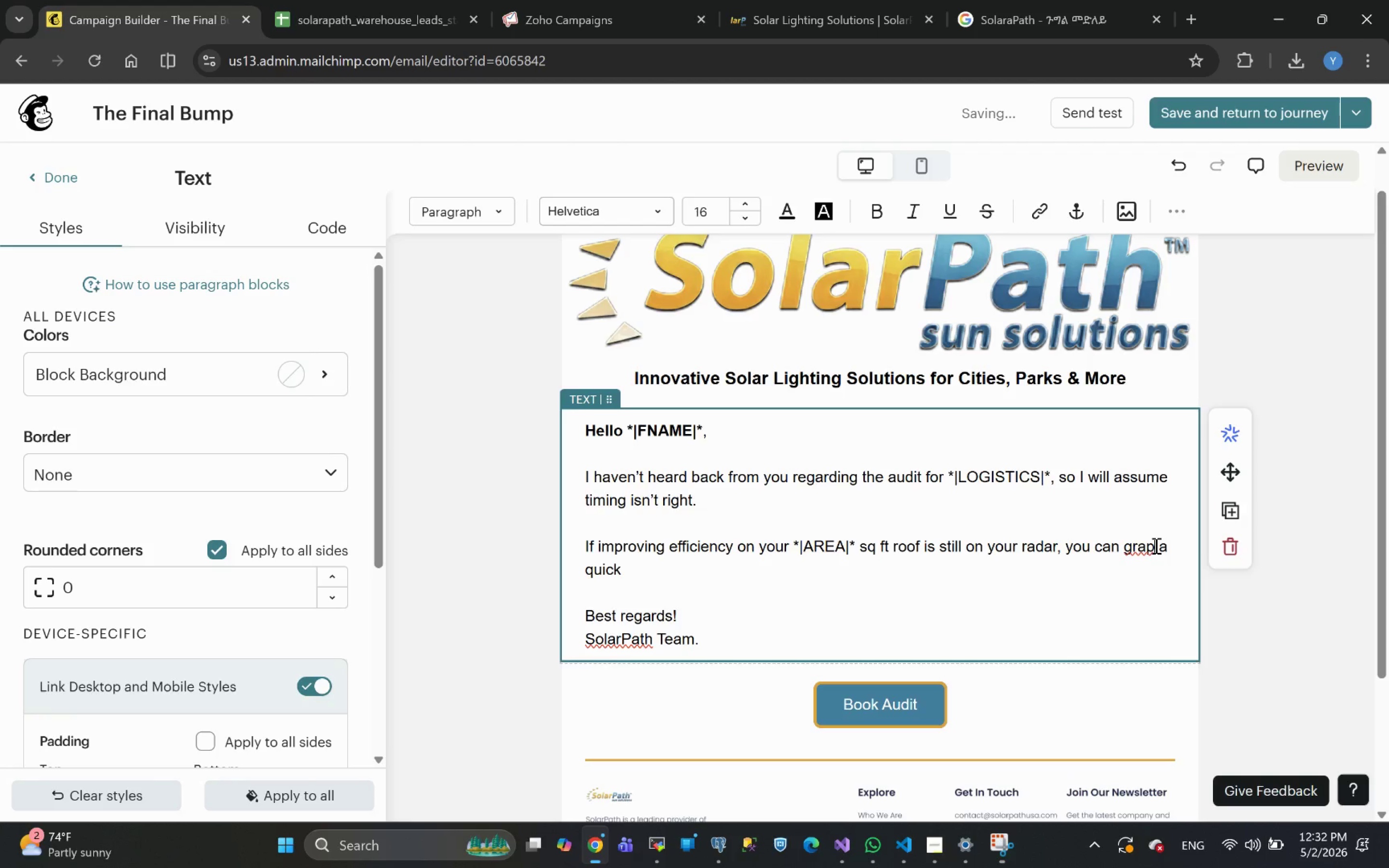 
key(Backspace)
 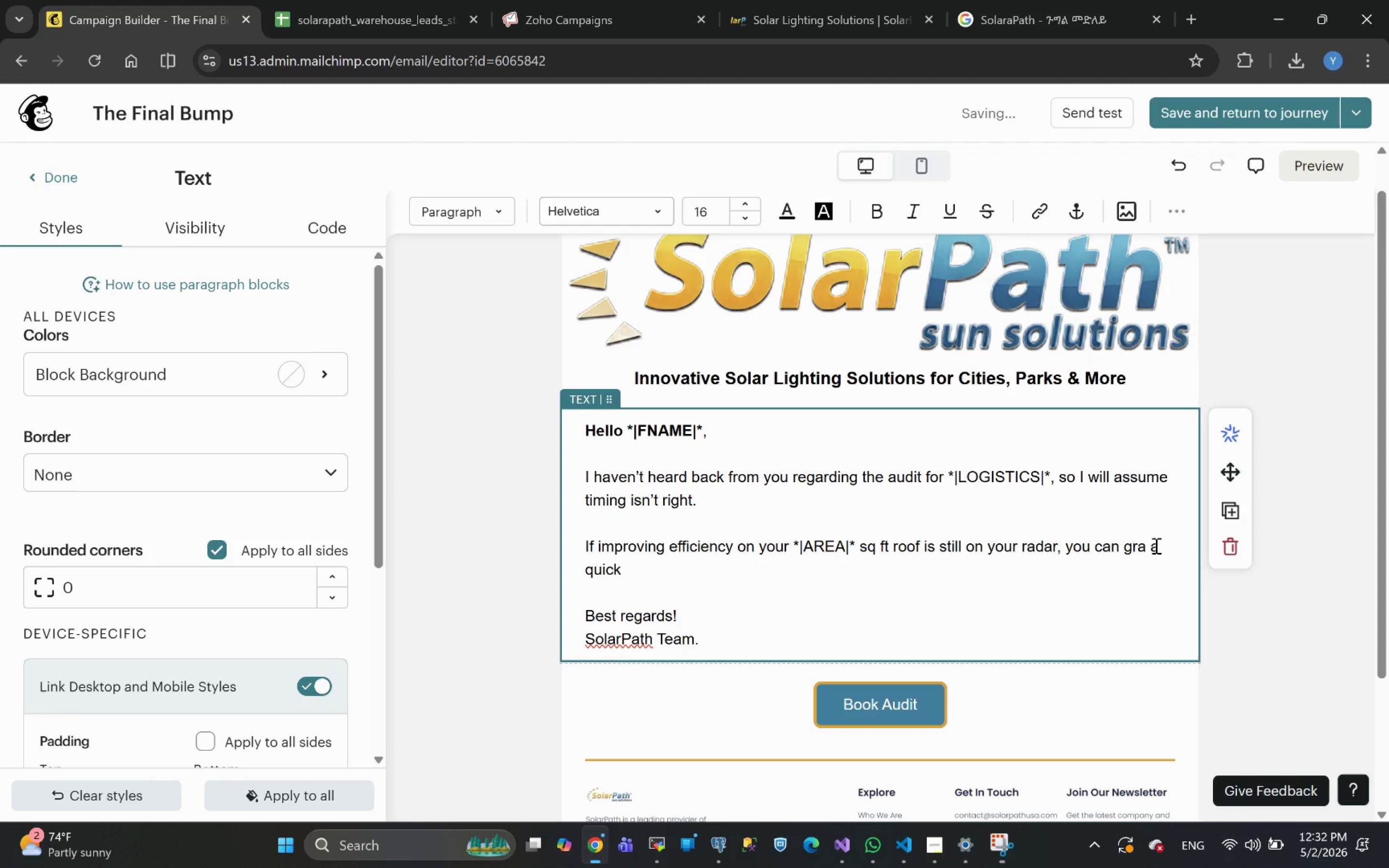 
key(B)
 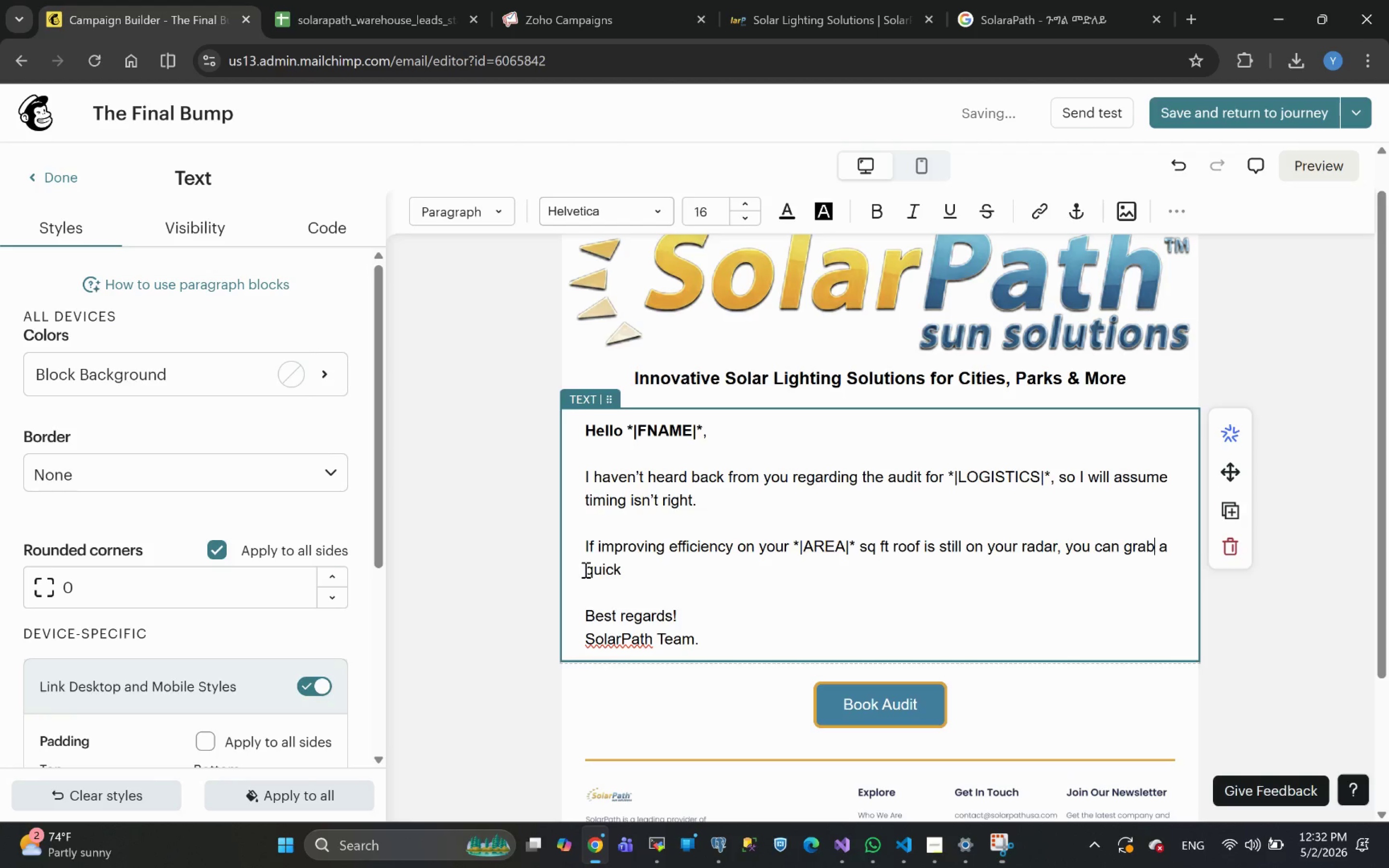 
left_click([639, 569])
 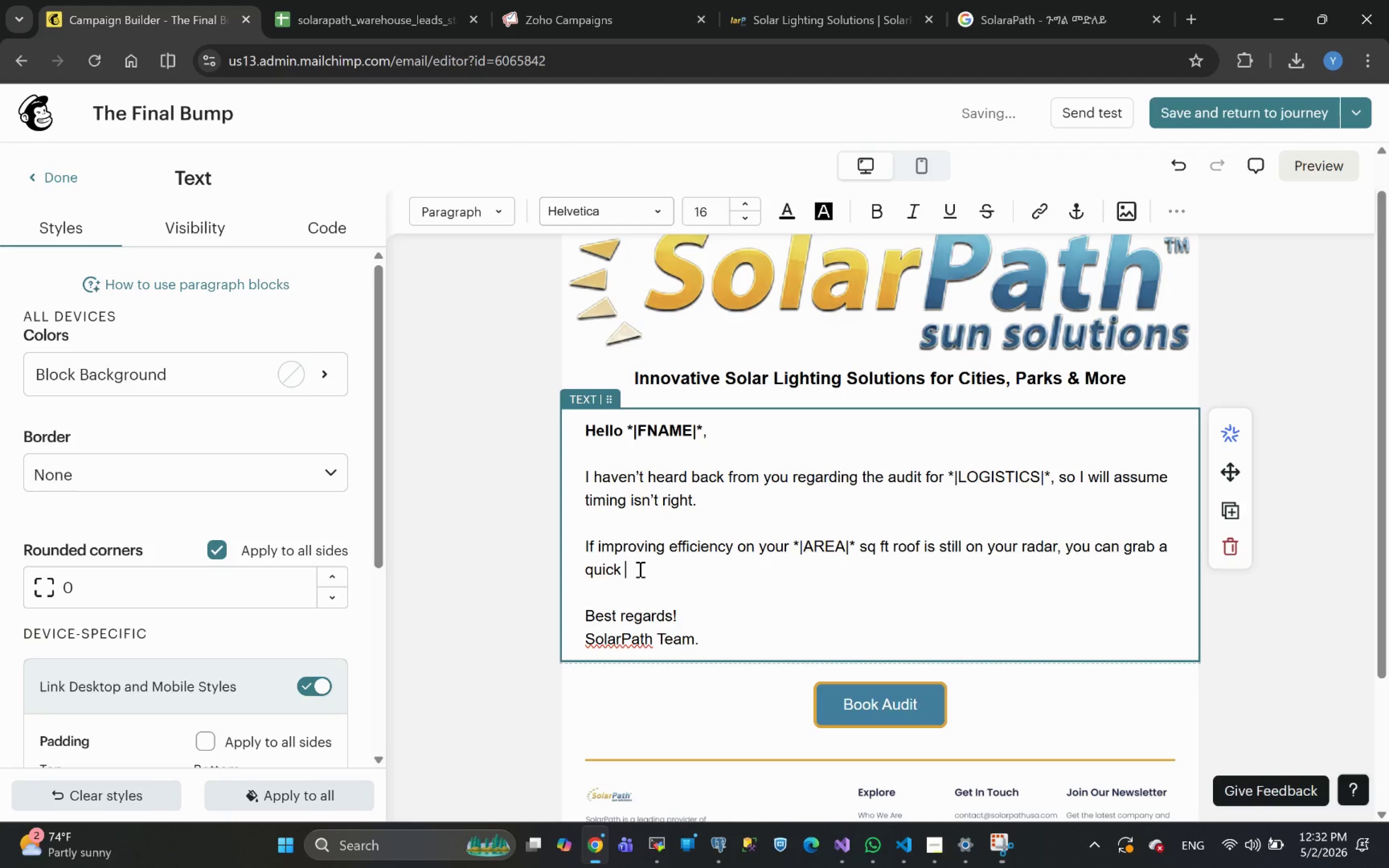 
key(S)
 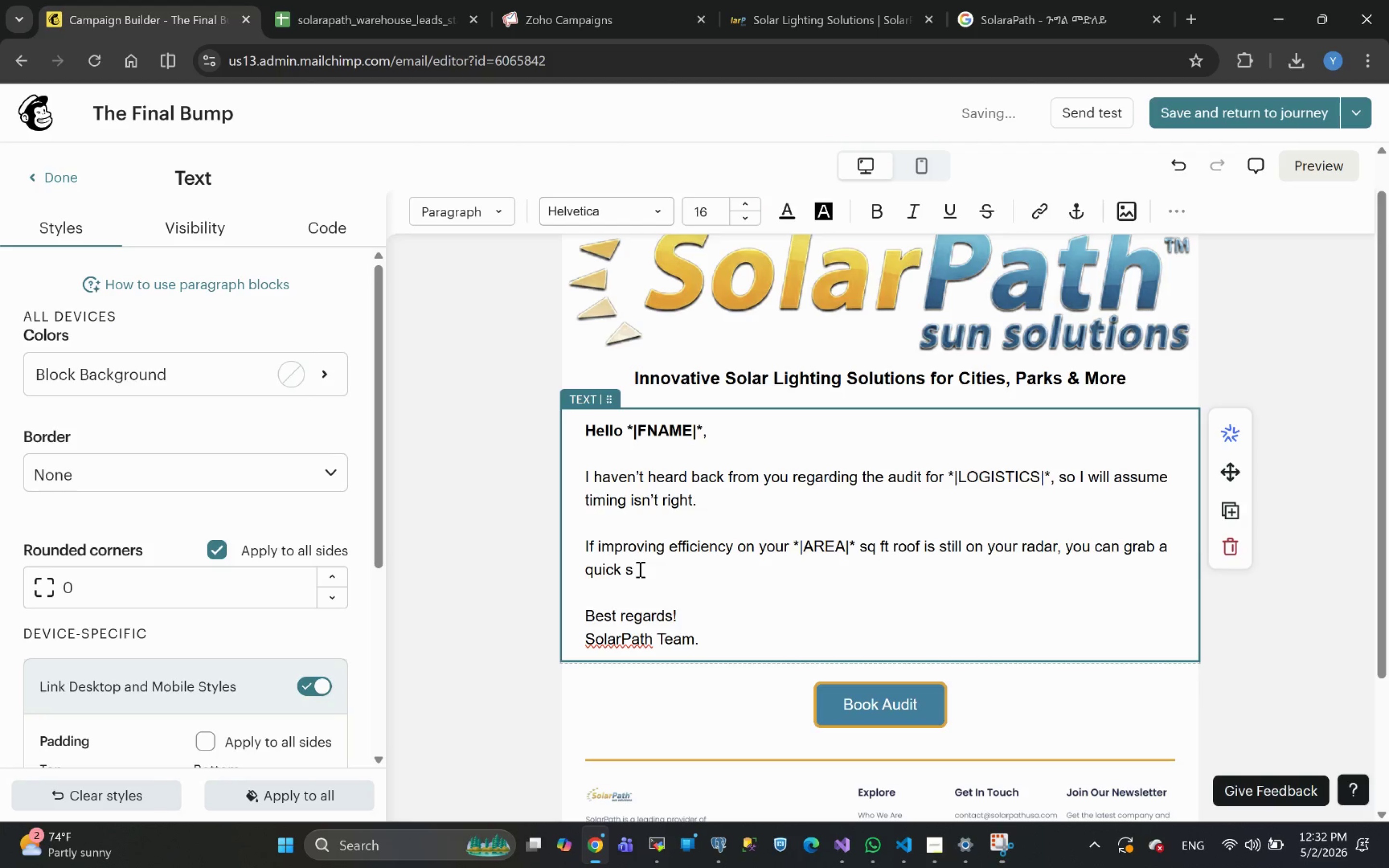 
type(lot here:)
 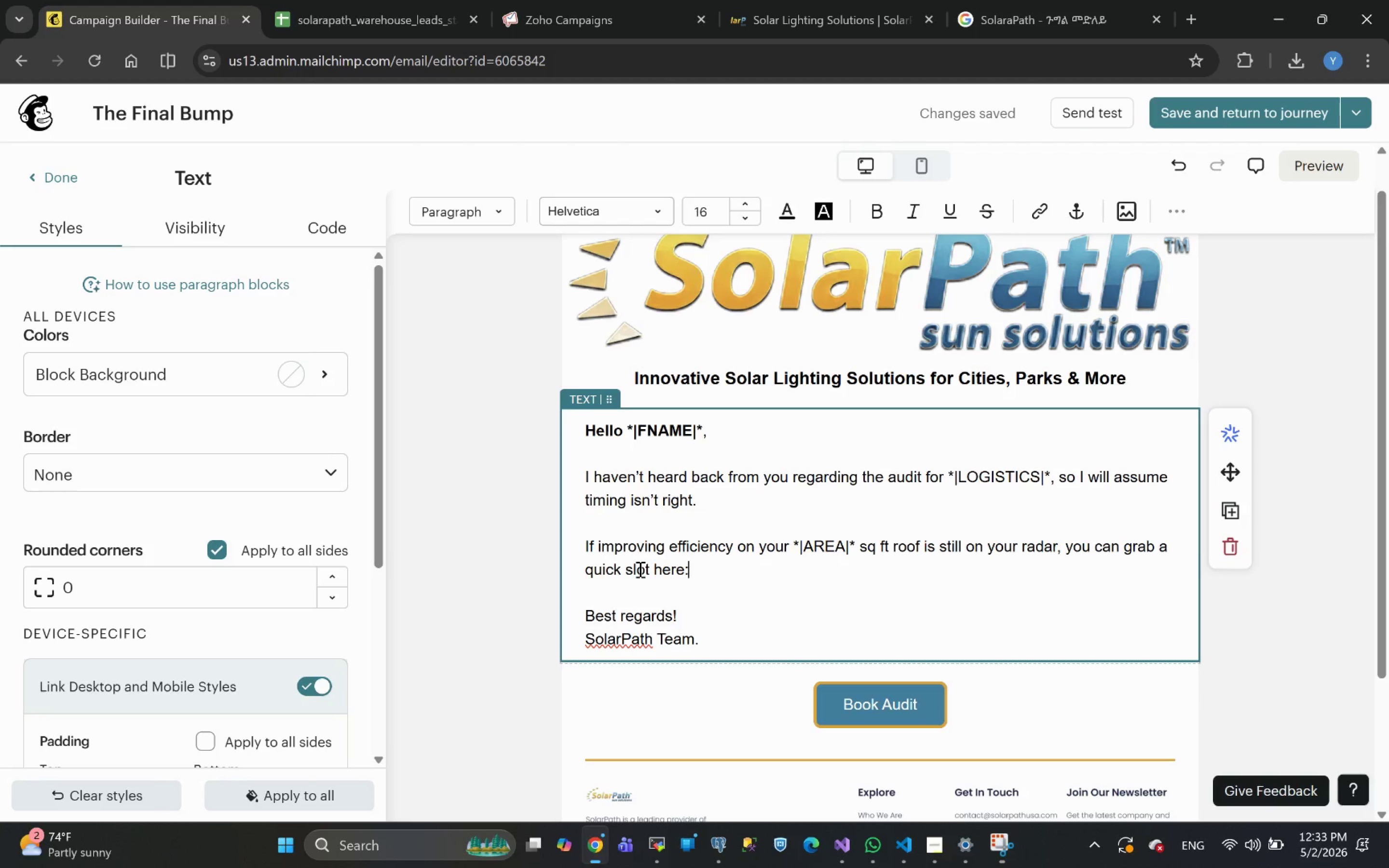 
wait(13.84)
 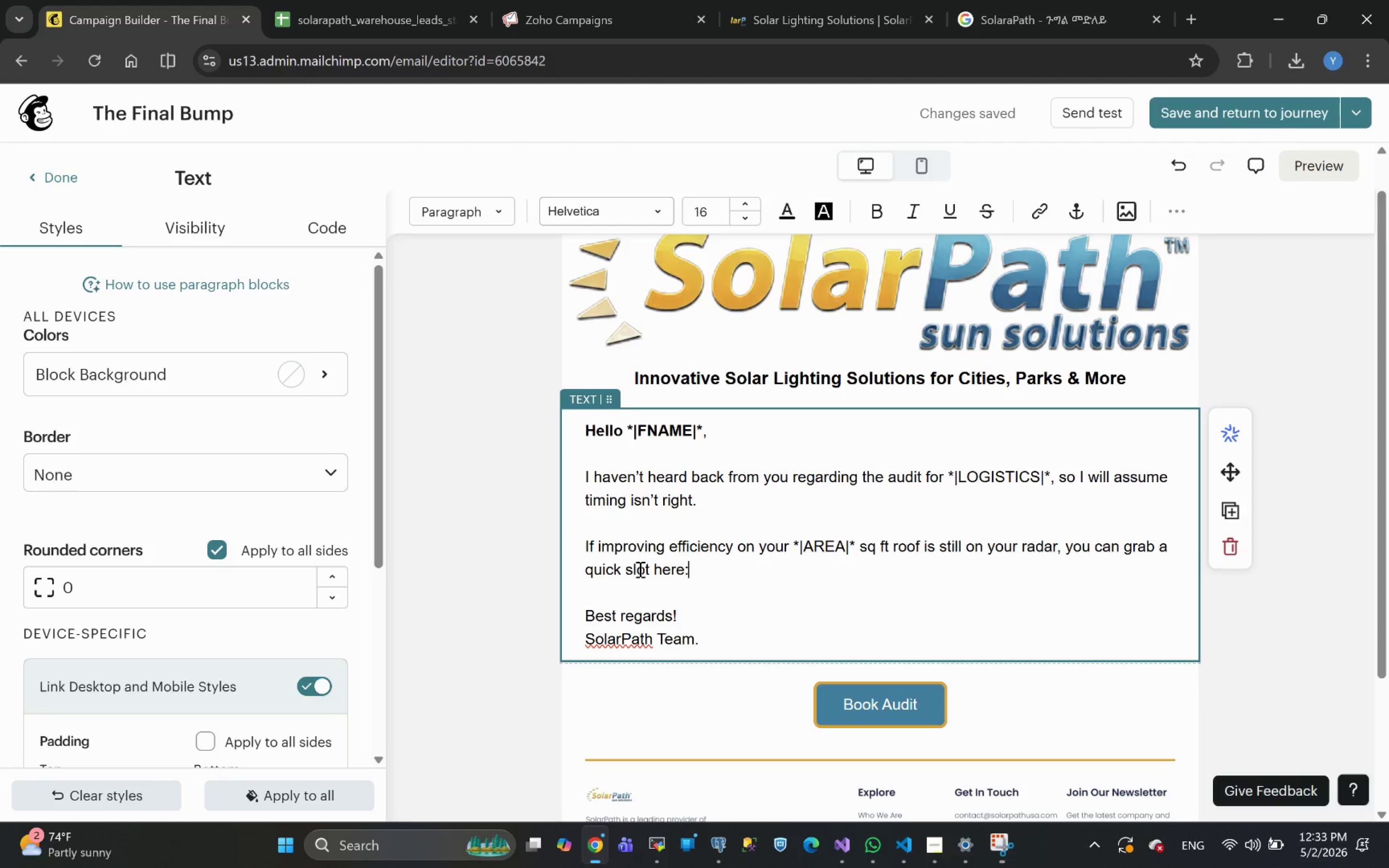 
key(Backspace)
type(, if not )
key(Backspace)
type(, )
key(Backspace)
 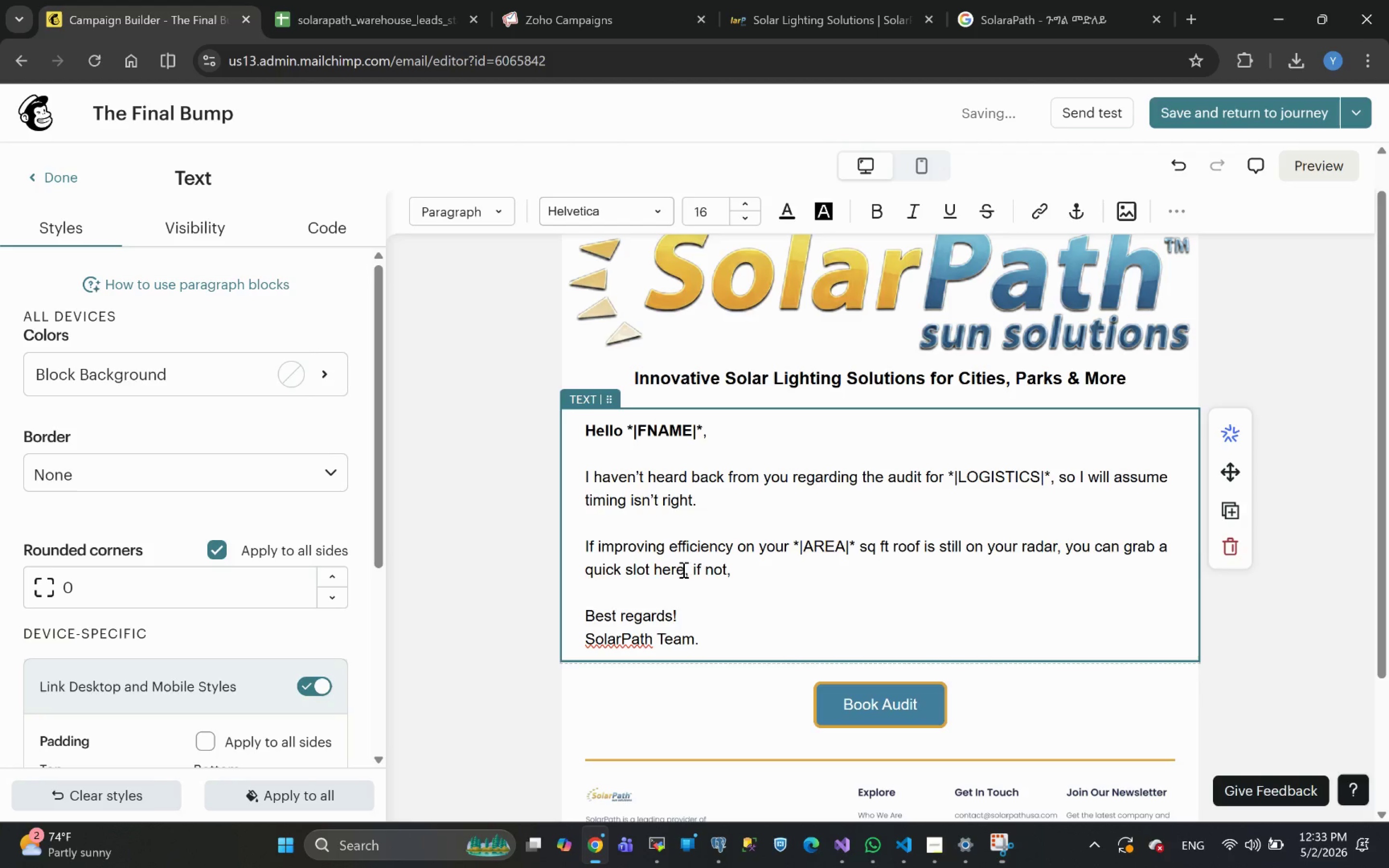 
left_click([694, 574])
 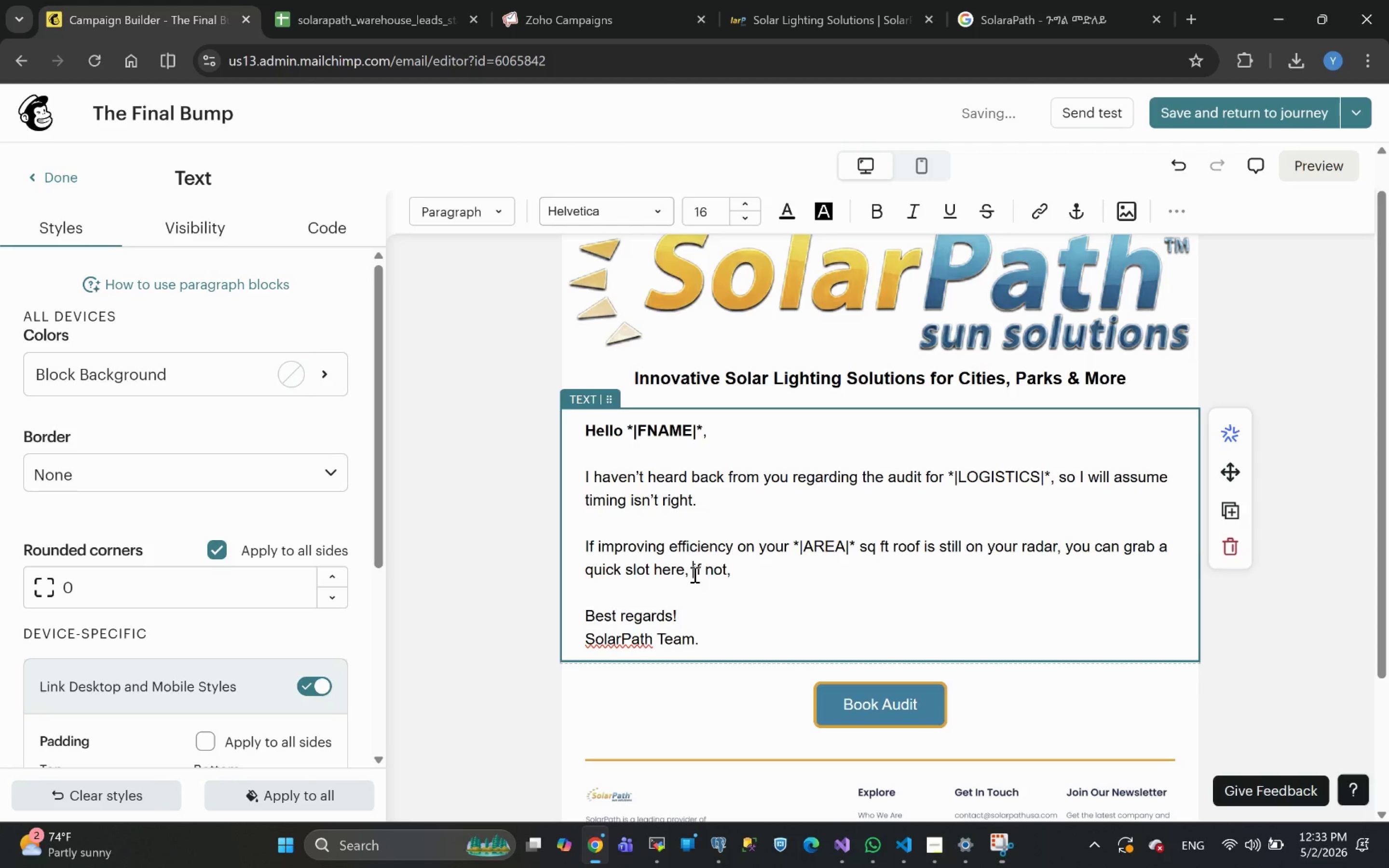 
key(Backspace)
 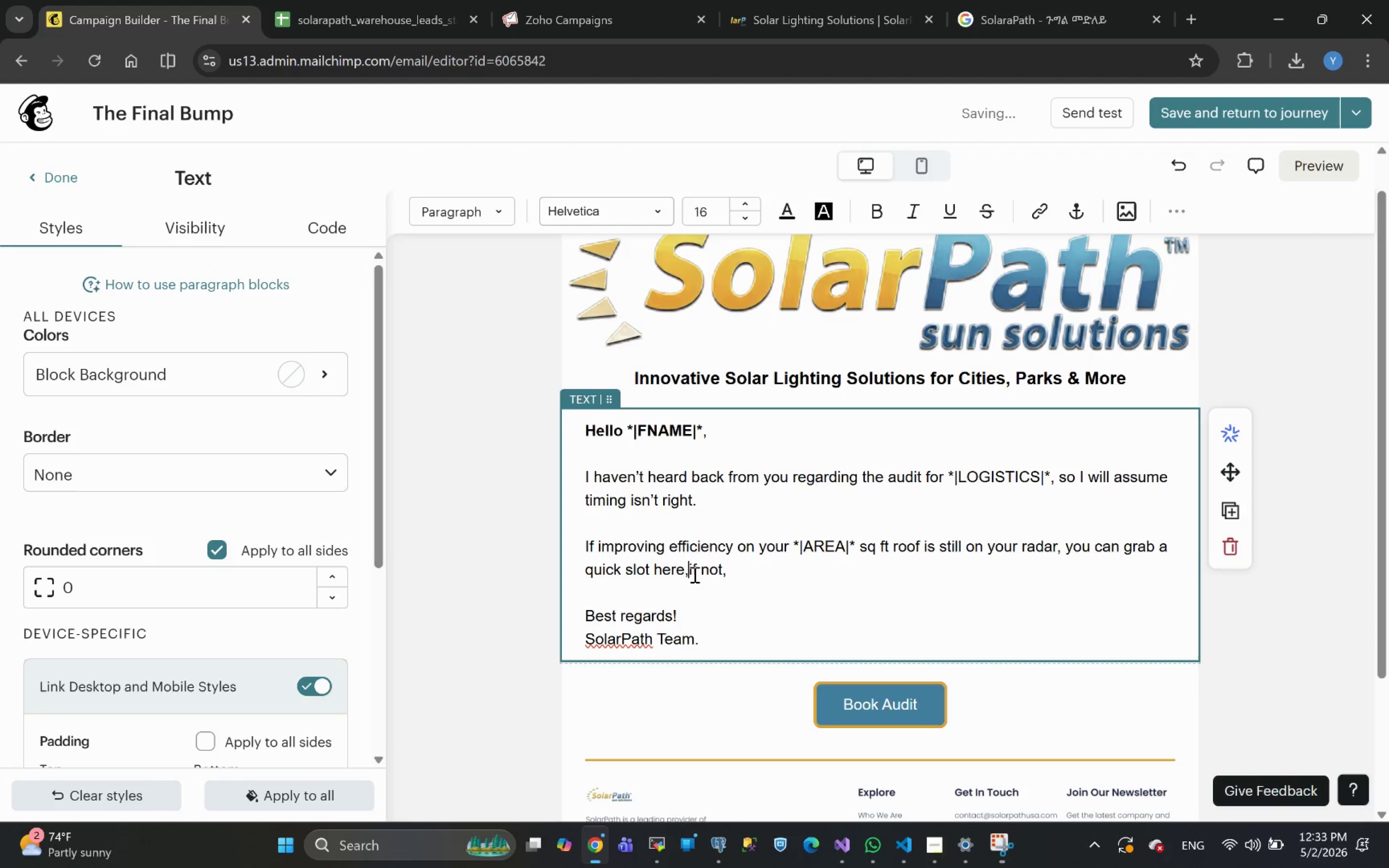 
key(Backspace)
 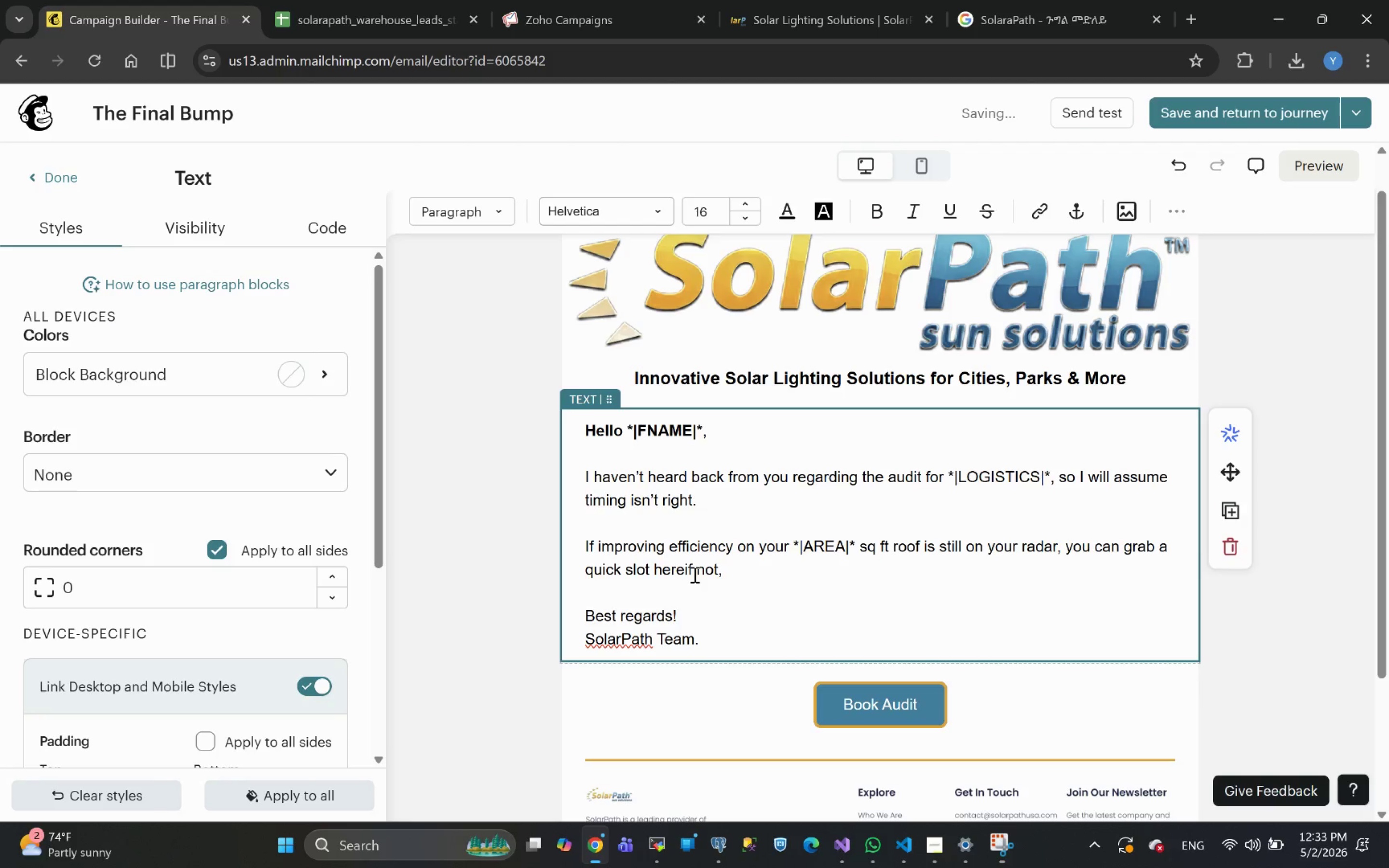 
key(Shift+Semicolon)
 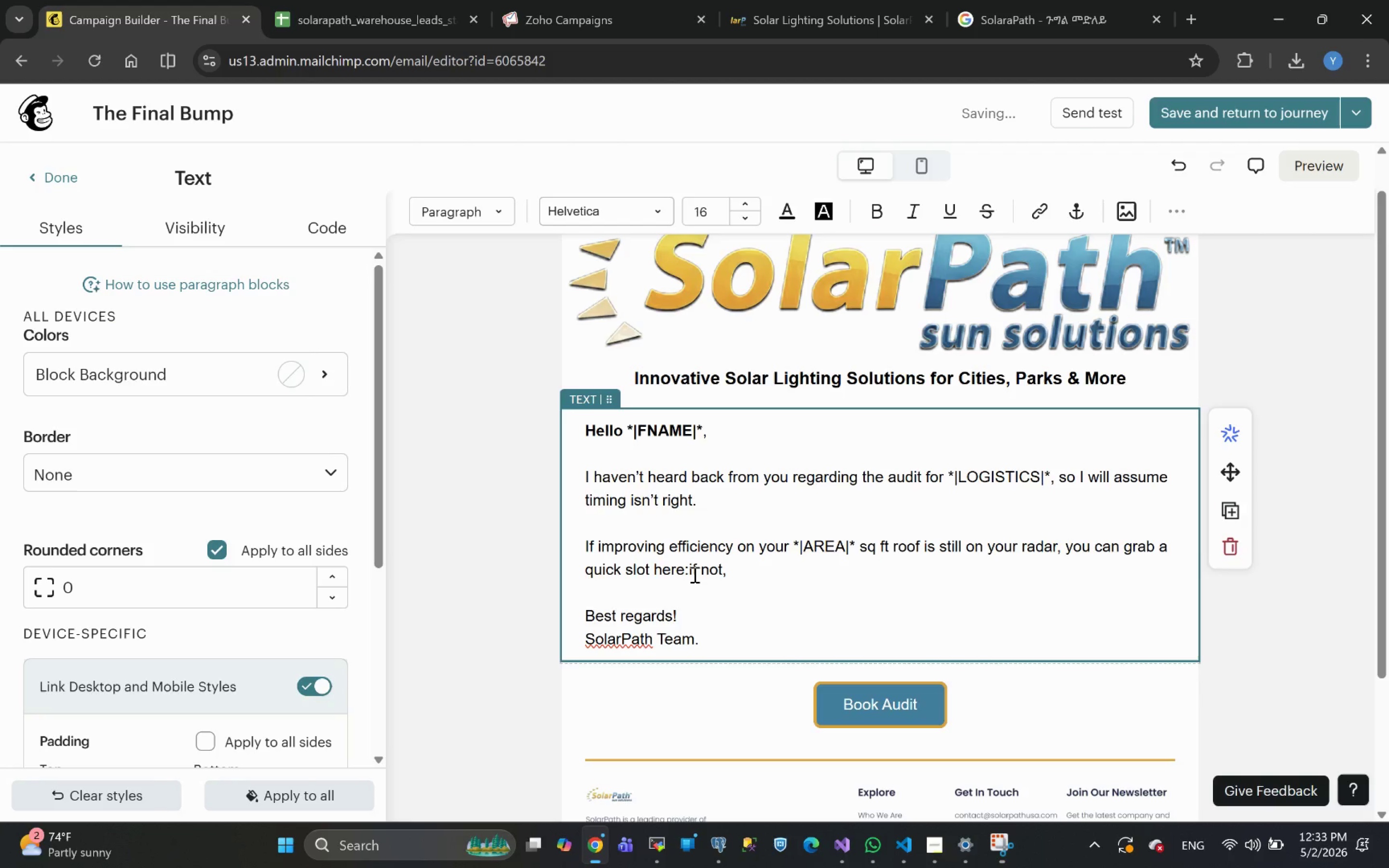 
key(Backspace)
 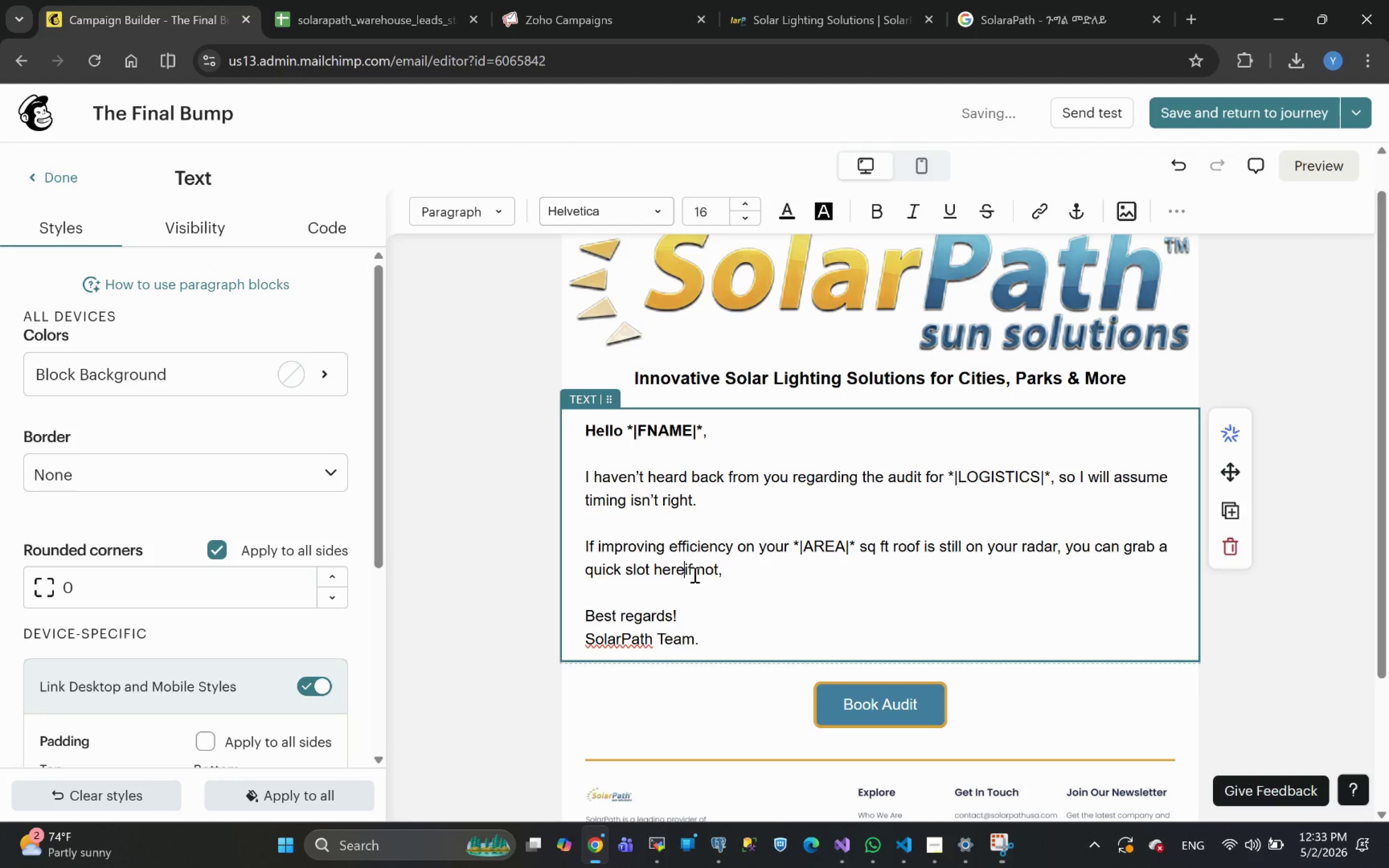 
key(Semicolon)
 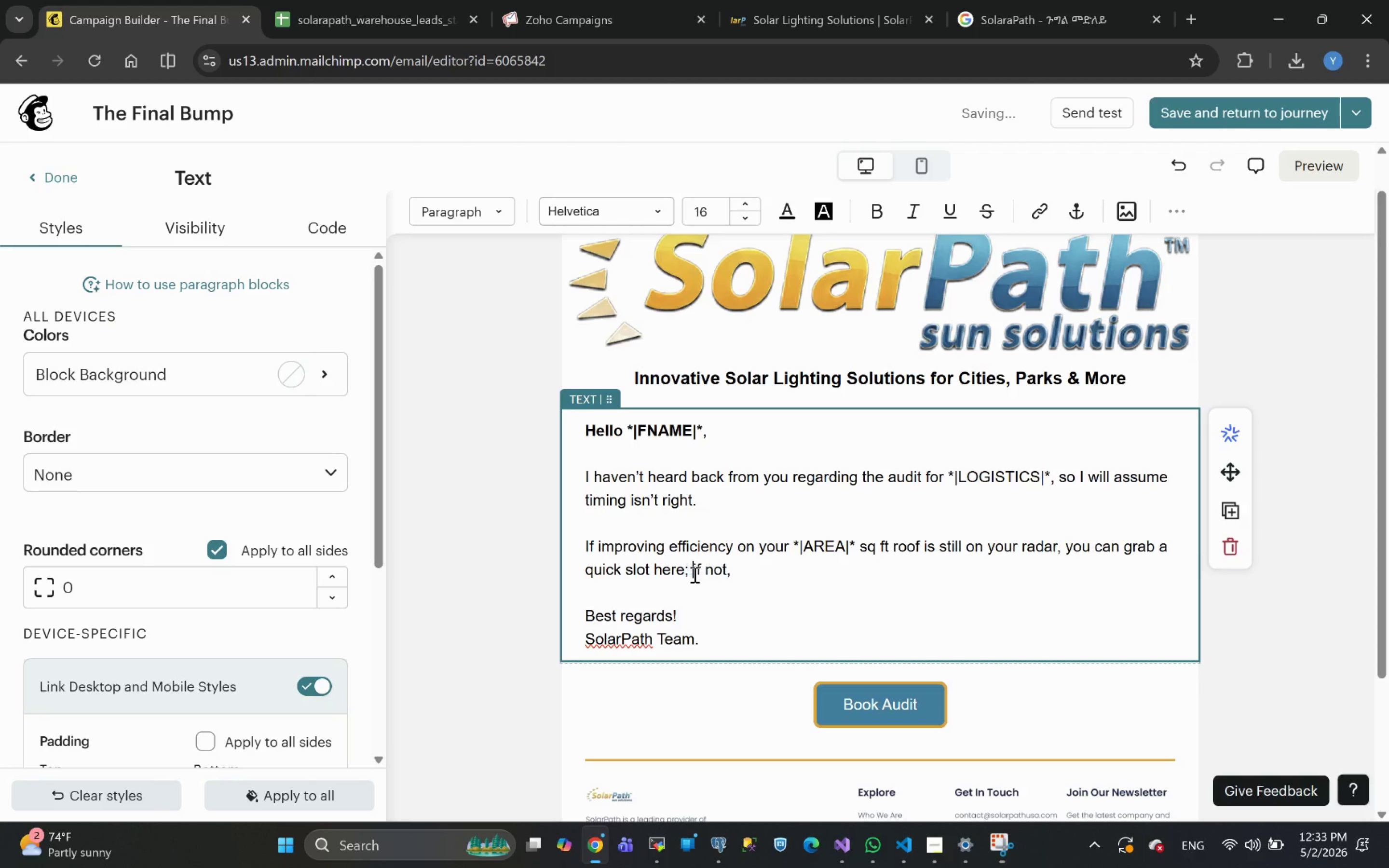 
key(Space)
 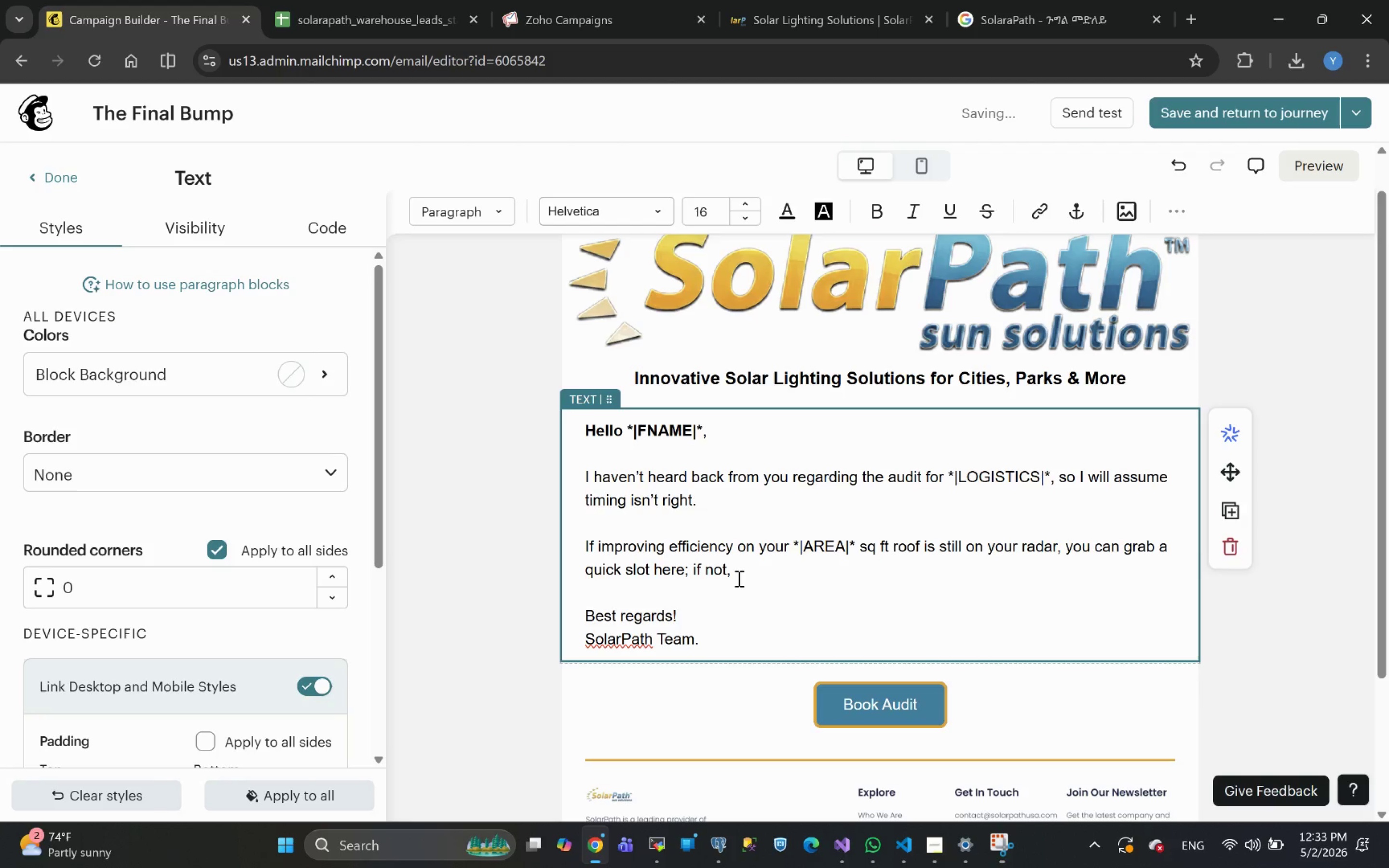 
left_click([746, 579])
 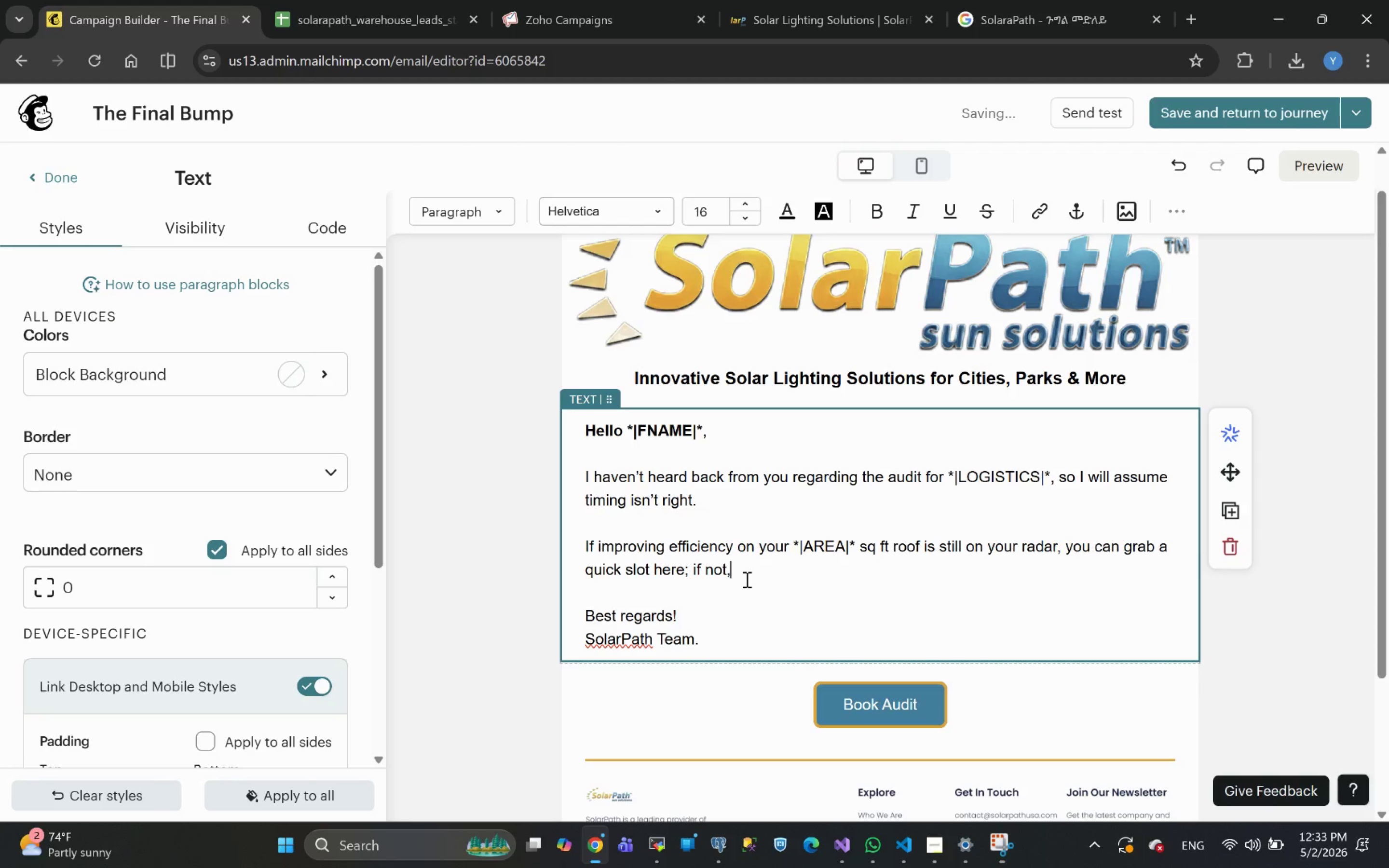 
type( no problem )
 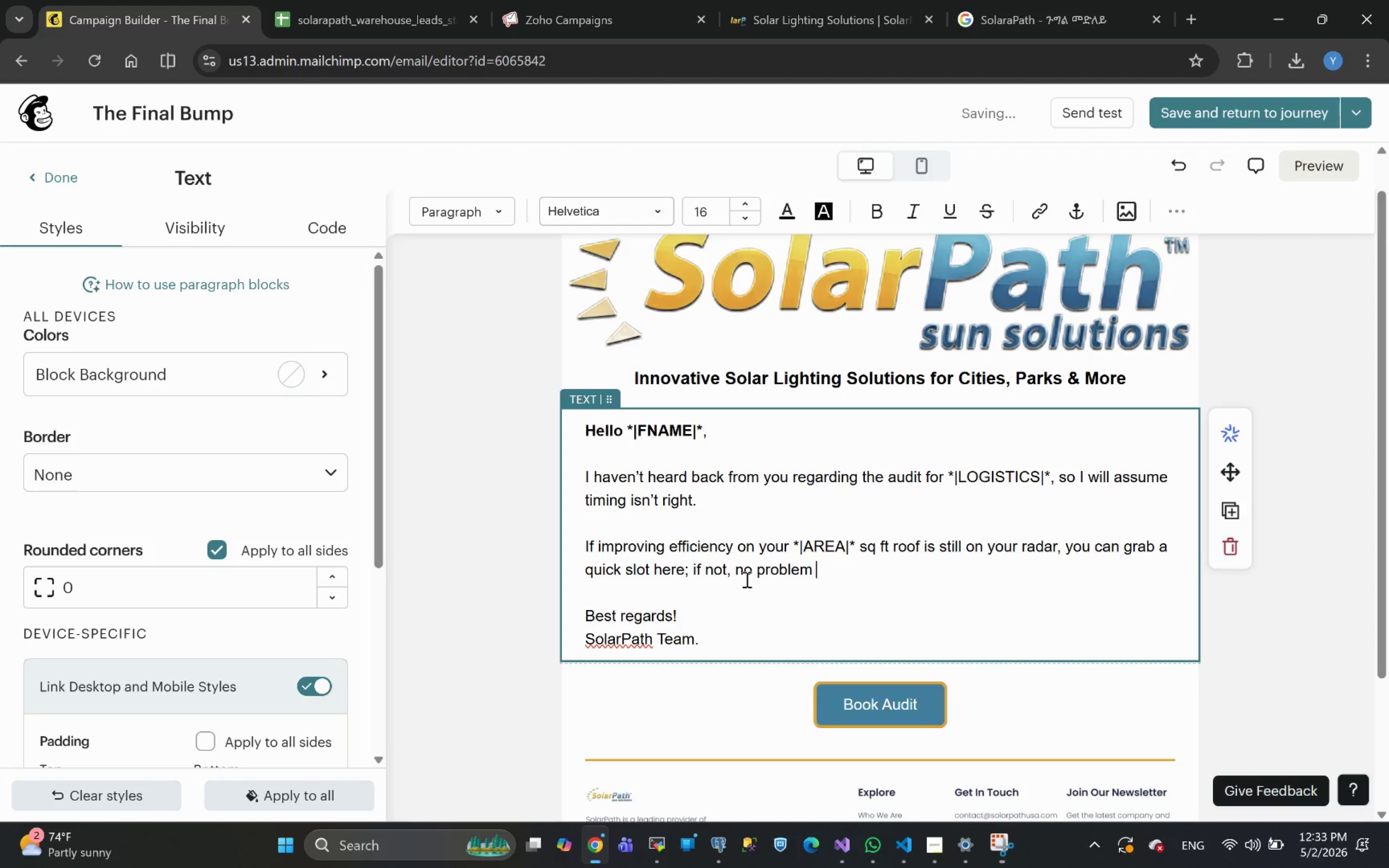 
wait(8.25)
 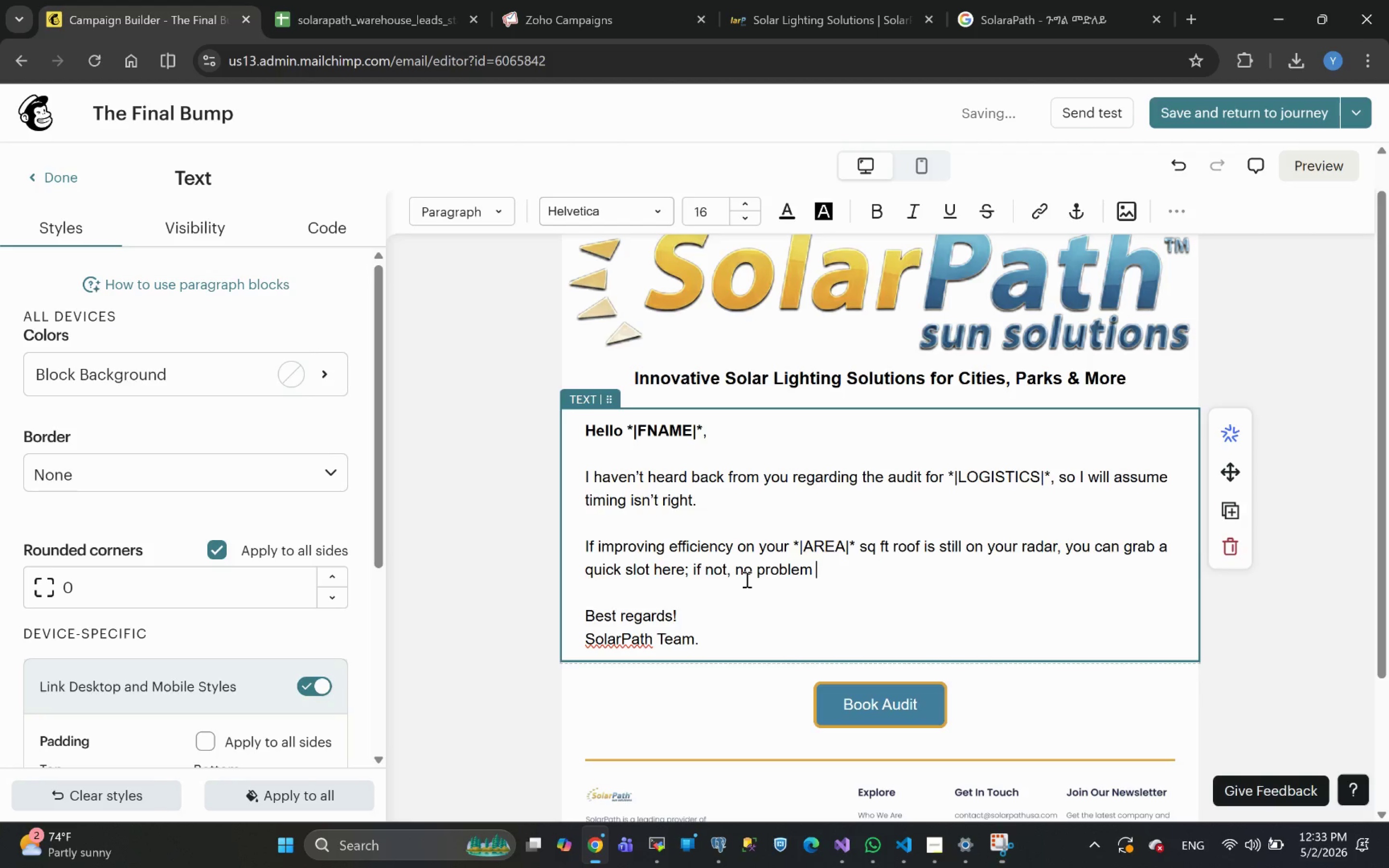 
key(Shift+ShiftLeft)
 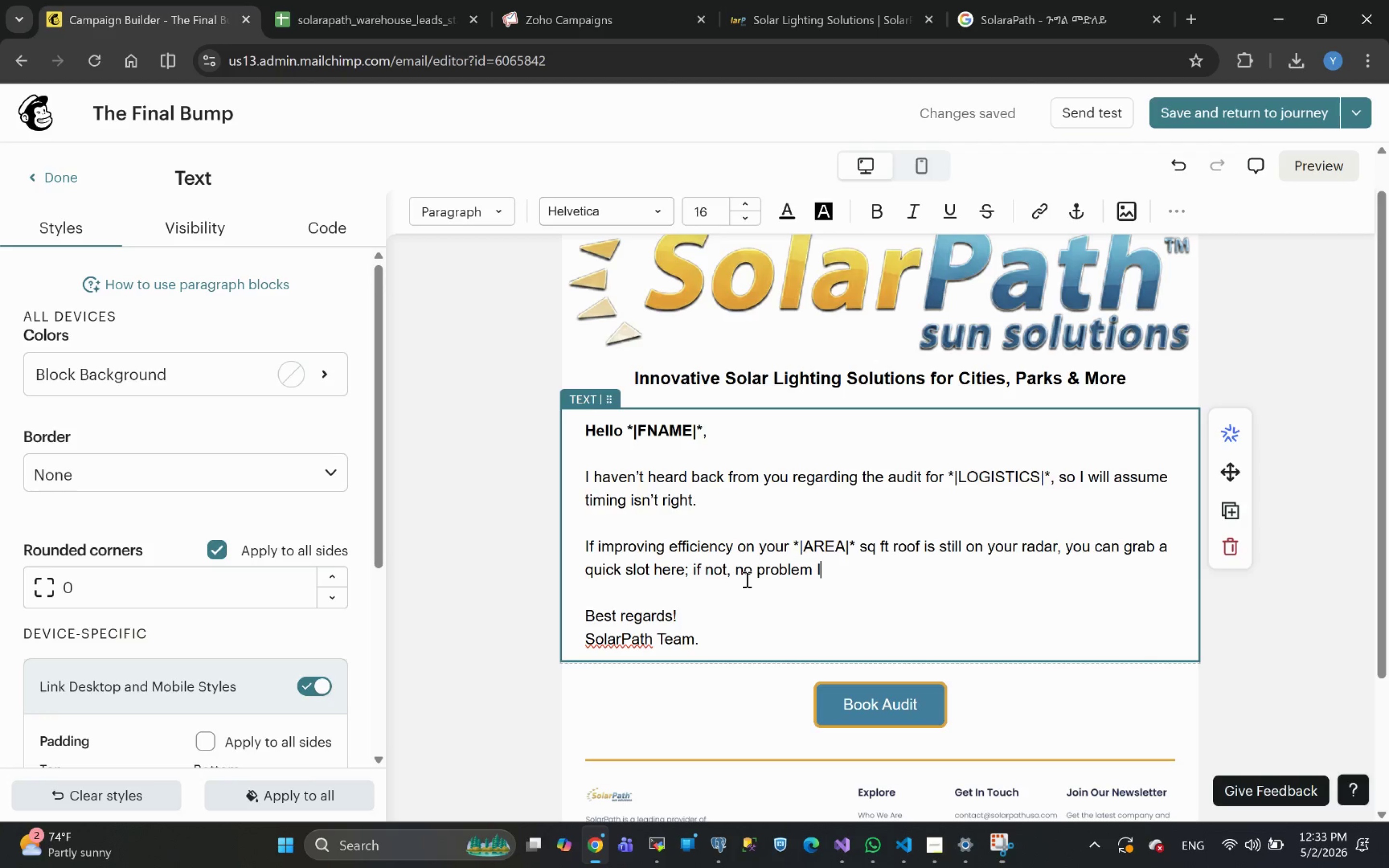 
key(Shift+I)